 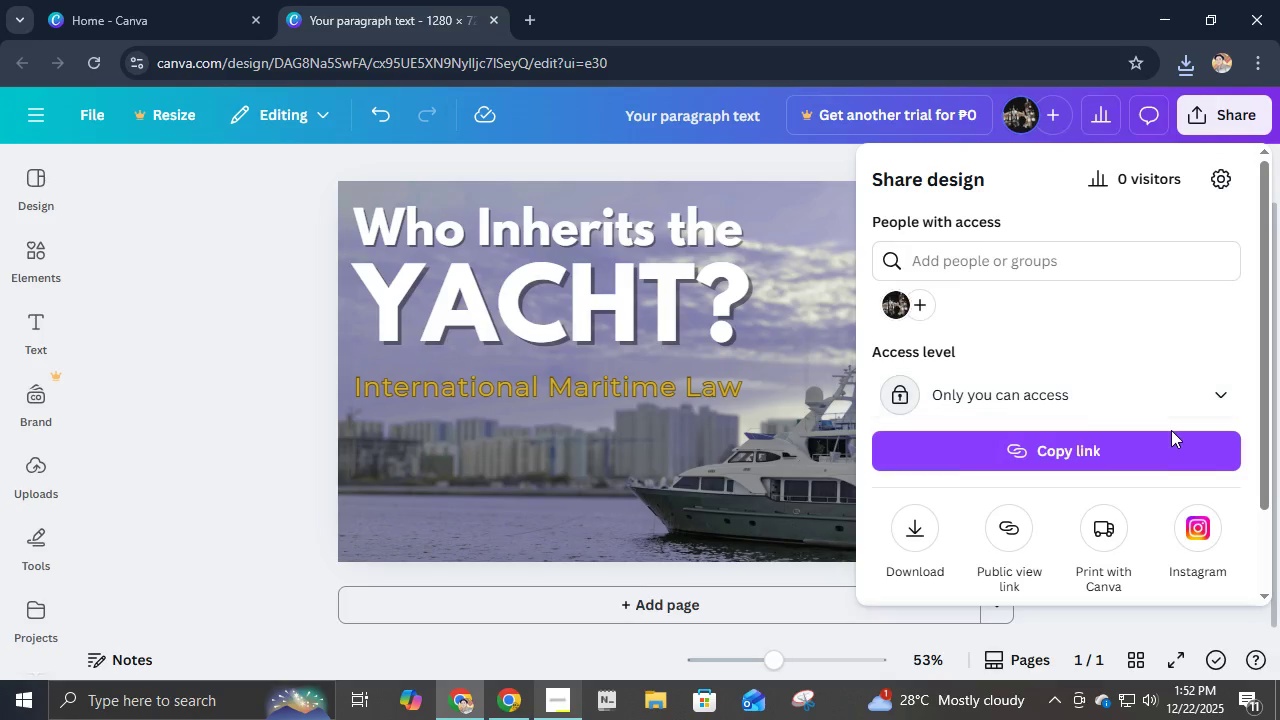 
left_click([1201, 394])
 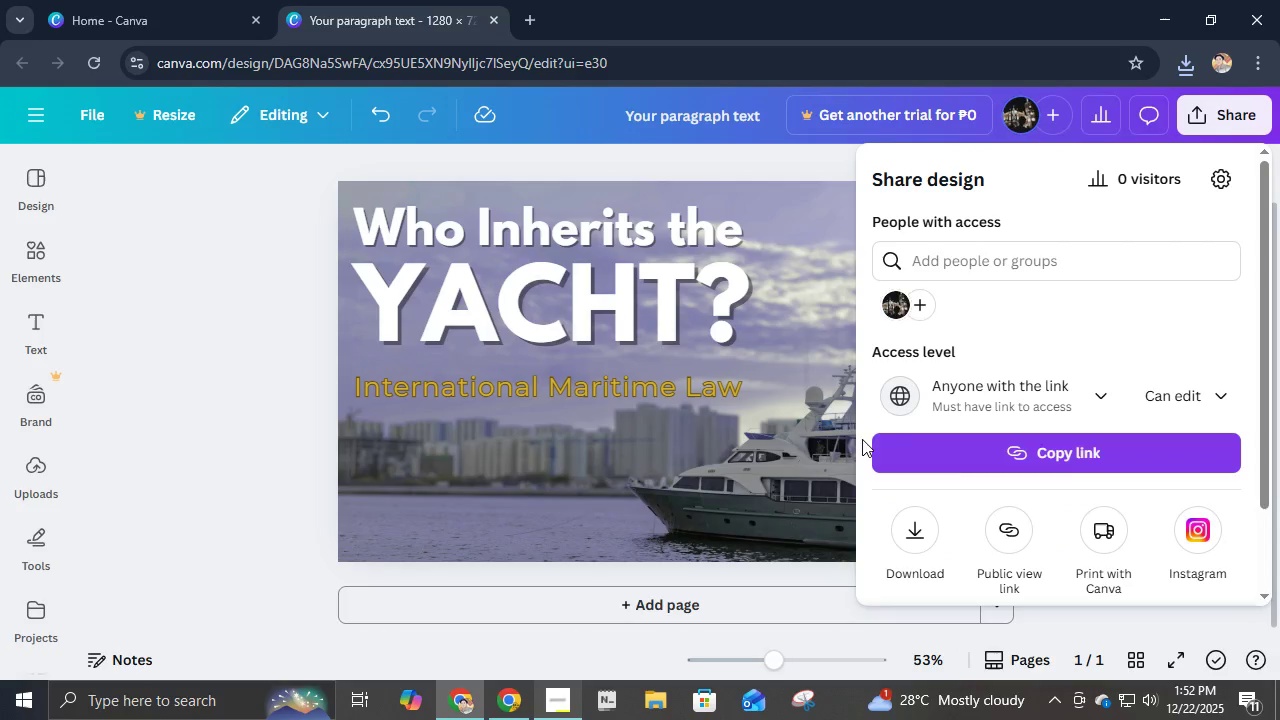 
left_click([1137, 404])
 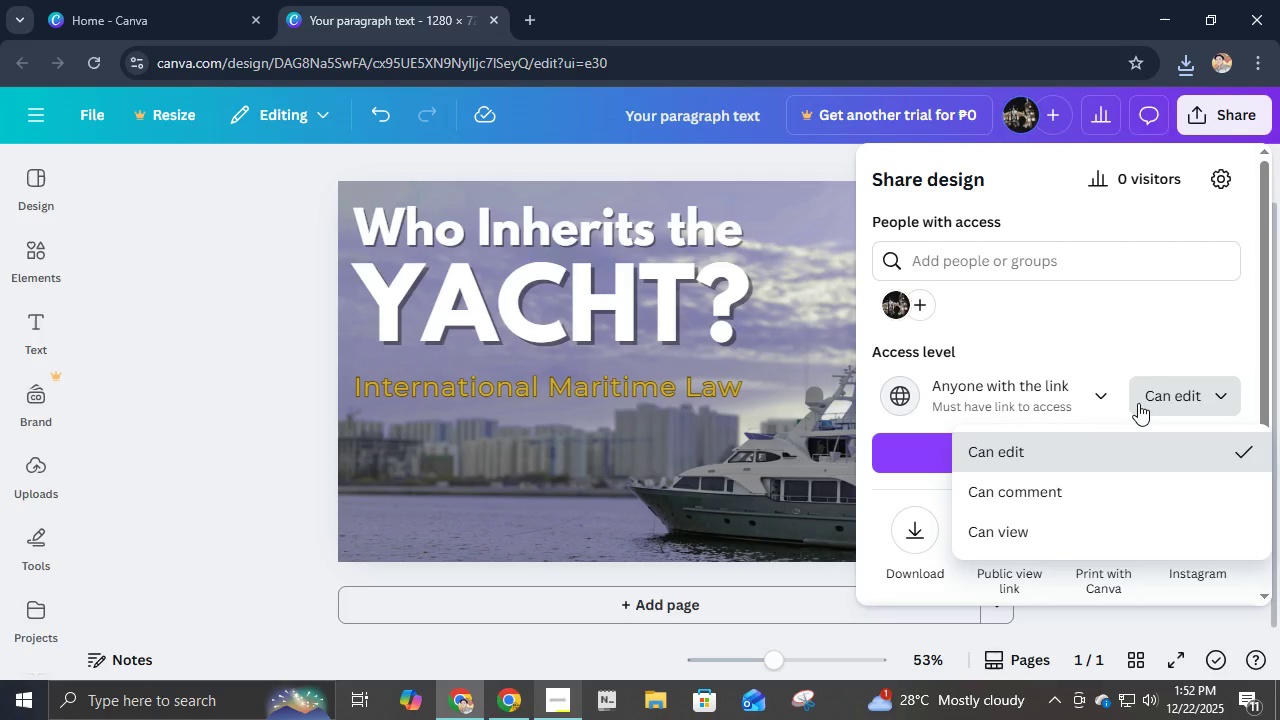 
left_click([1138, 403])
 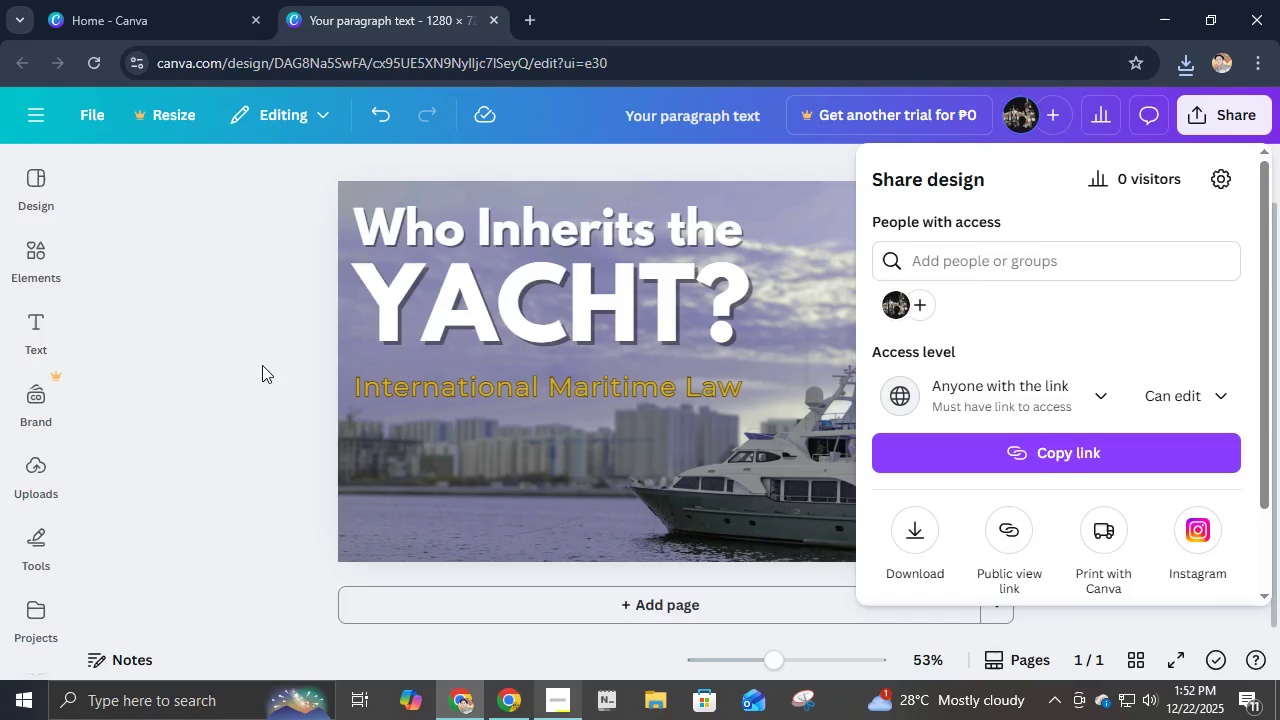 
left_click([261, 363])
 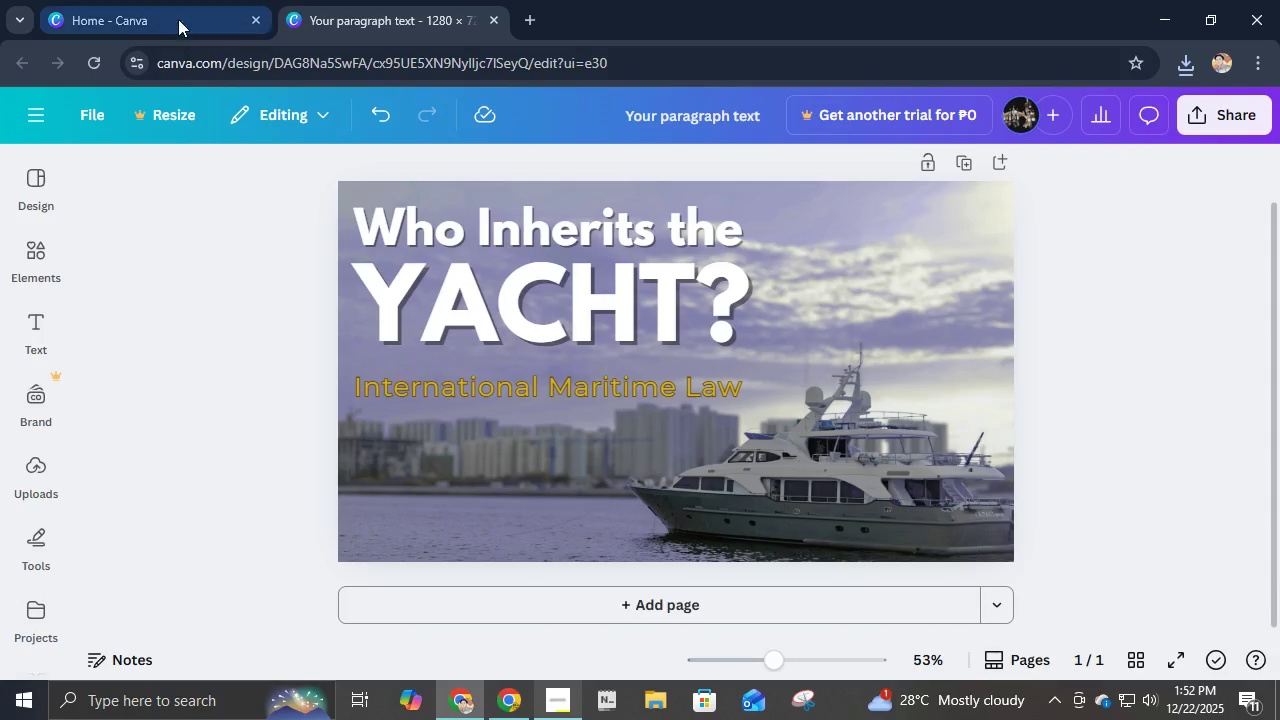 
left_click([176, 14])
 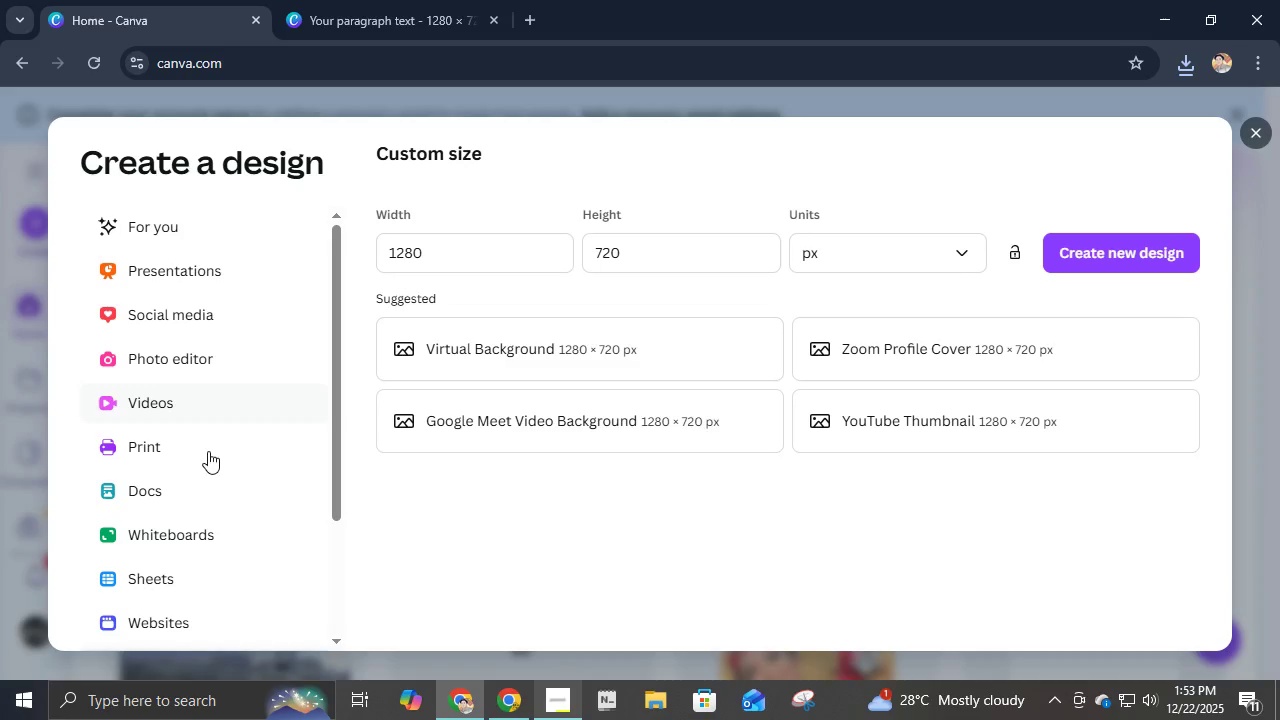 
left_click([158, 489])
 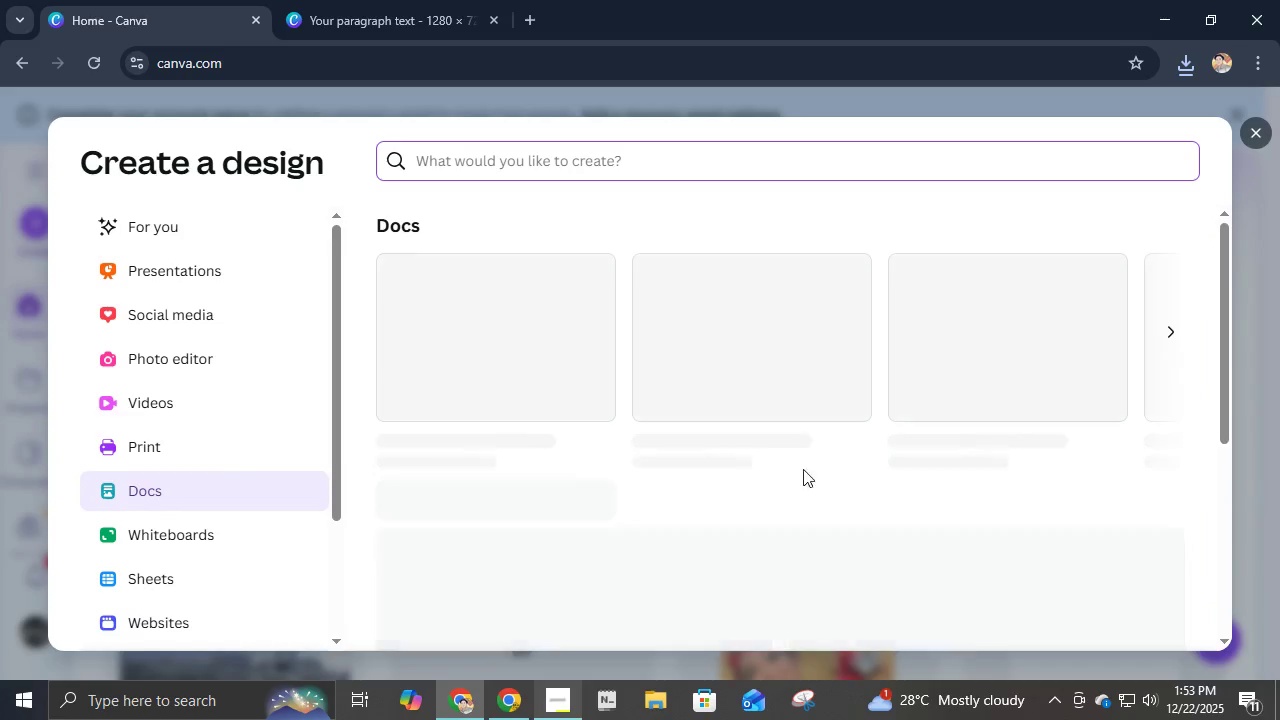 
scroll: coordinate [858, 463], scroll_direction: down, amount: 4.0
 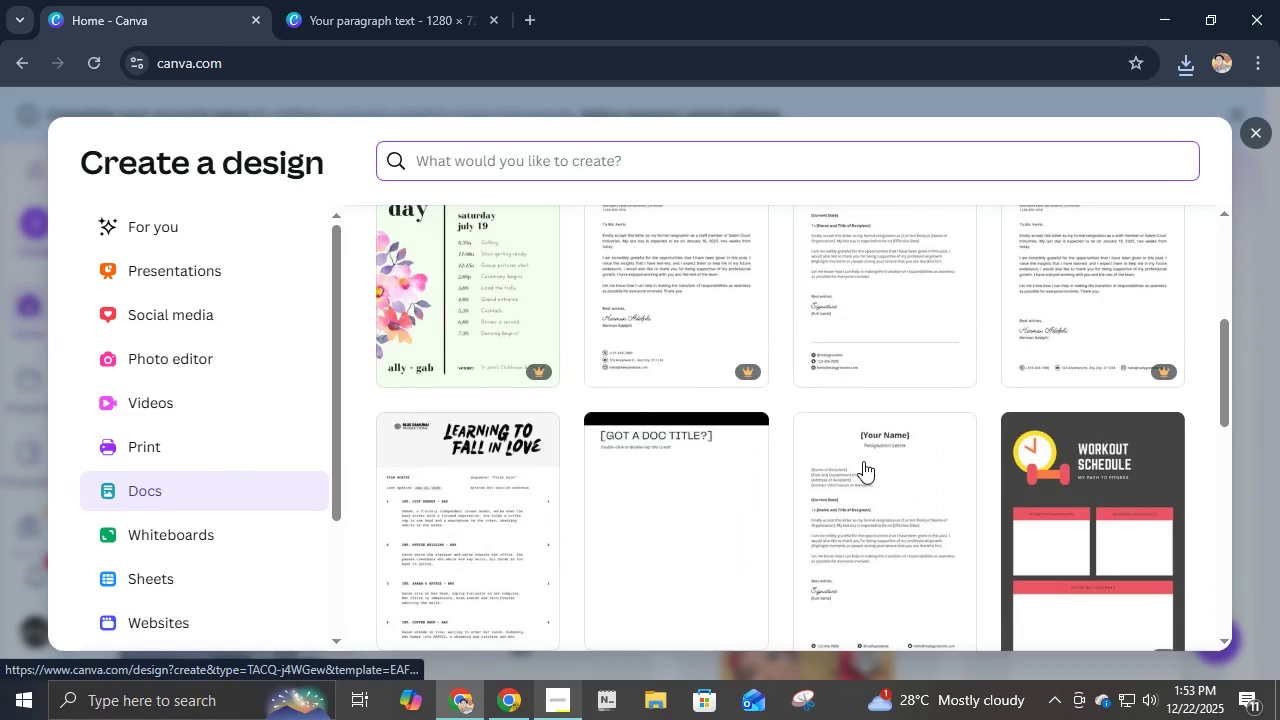 
scroll: coordinate [864, 460], scroll_direction: up, amount: 6.0
 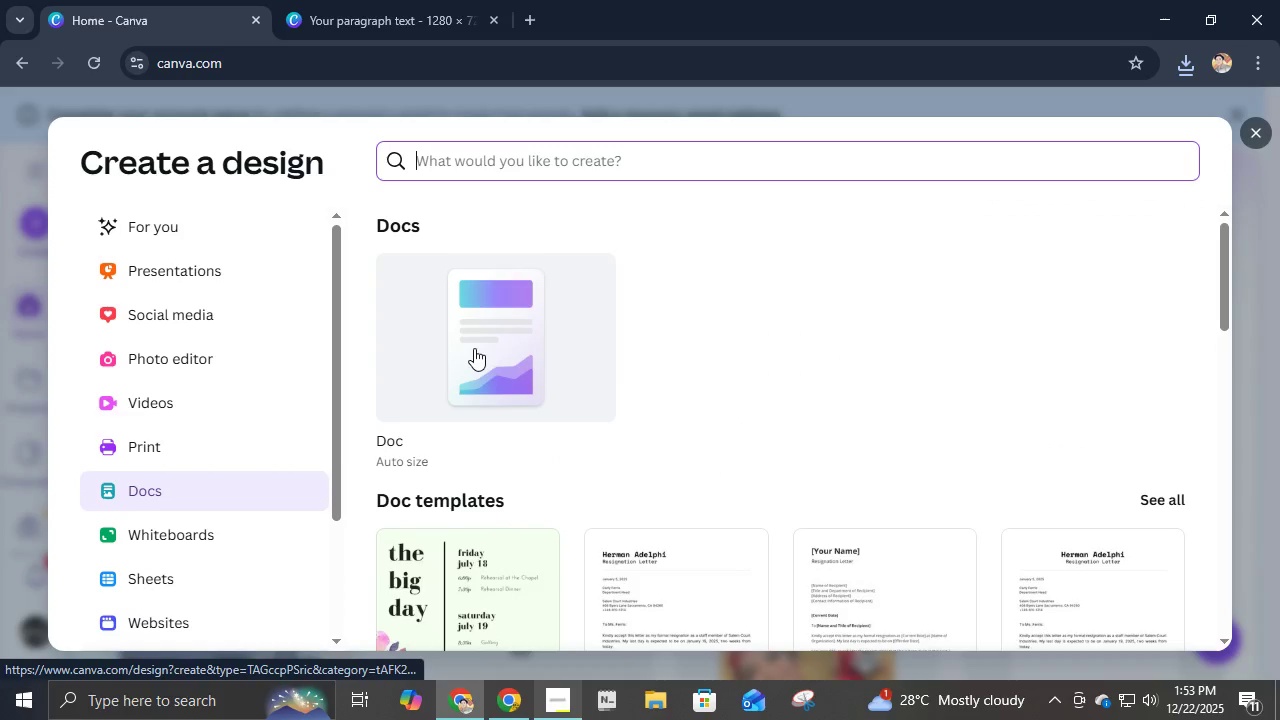 
left_click([477, 349])
 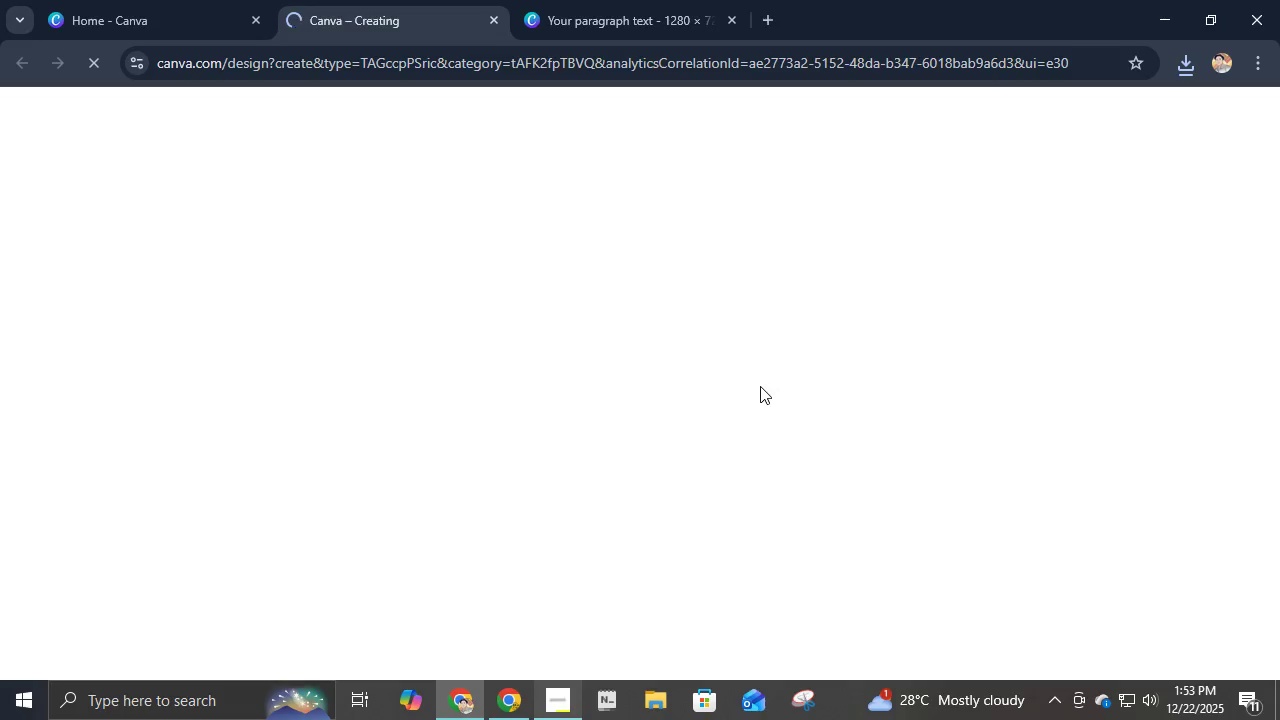 
mouse_move([816, 347])
 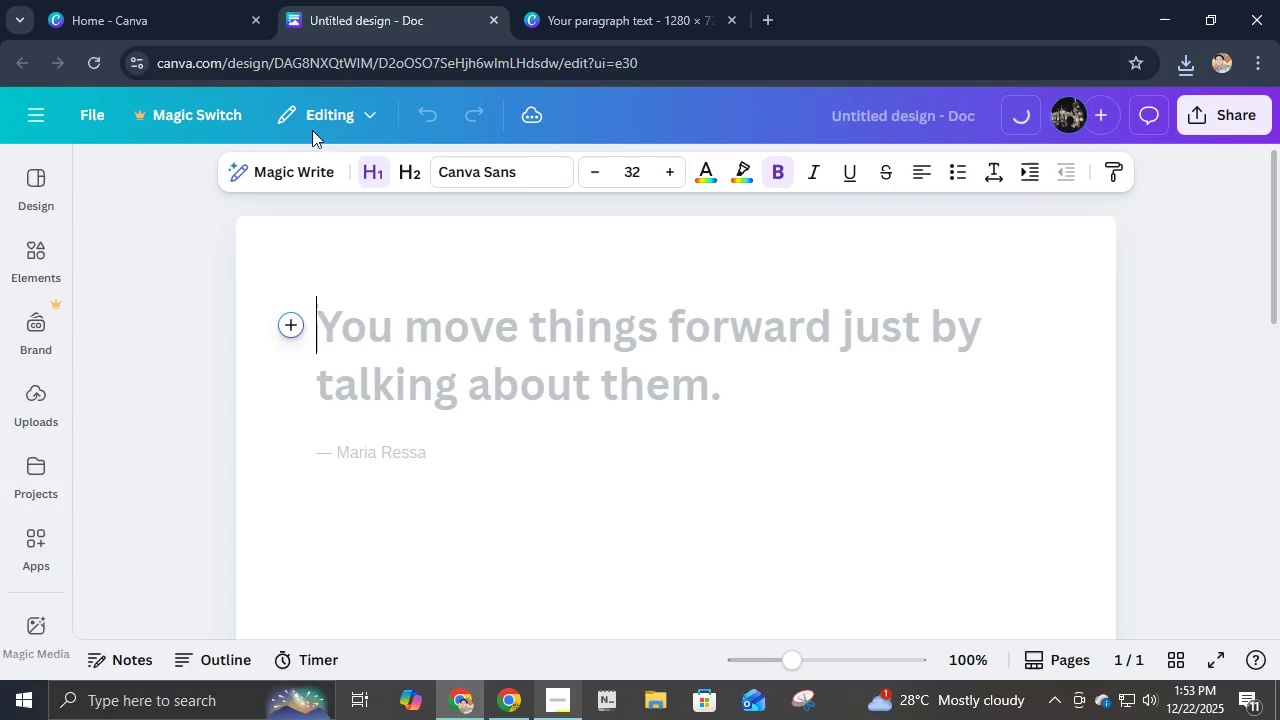 
left_click([486, 25])
 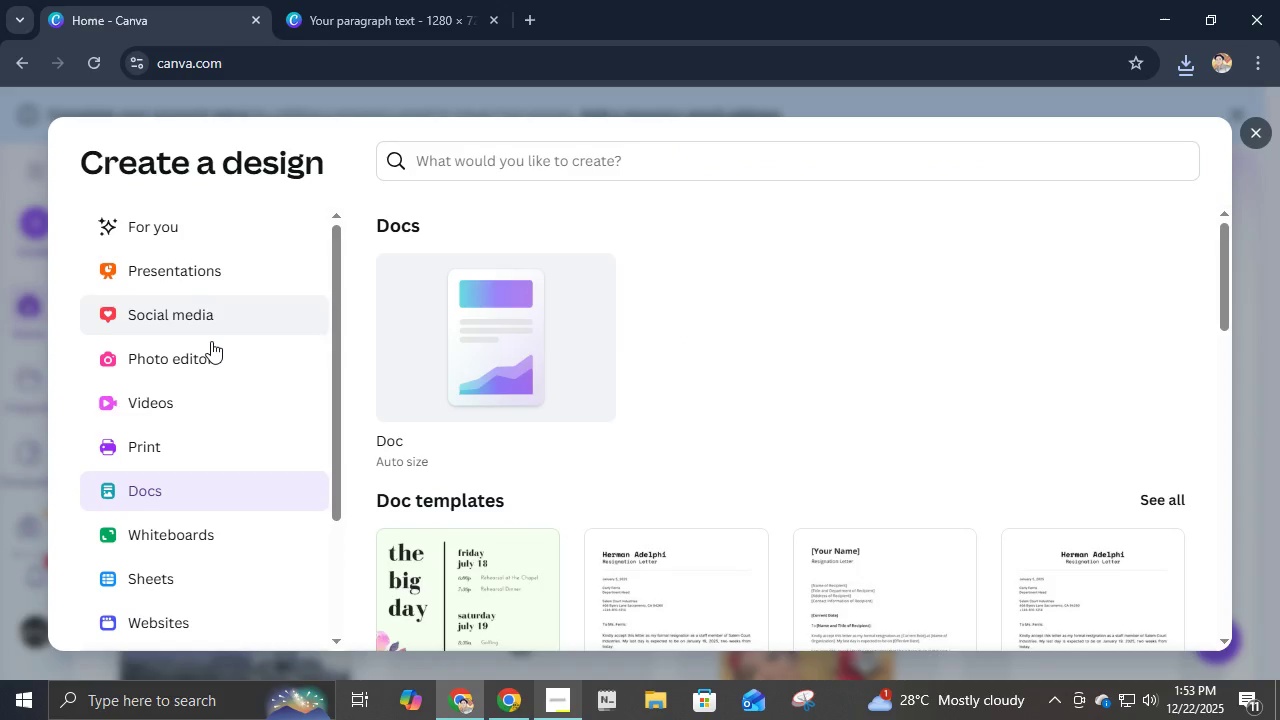 
scroll: coordinate [219, 479], scroll_direction: down, amount: 3.0
 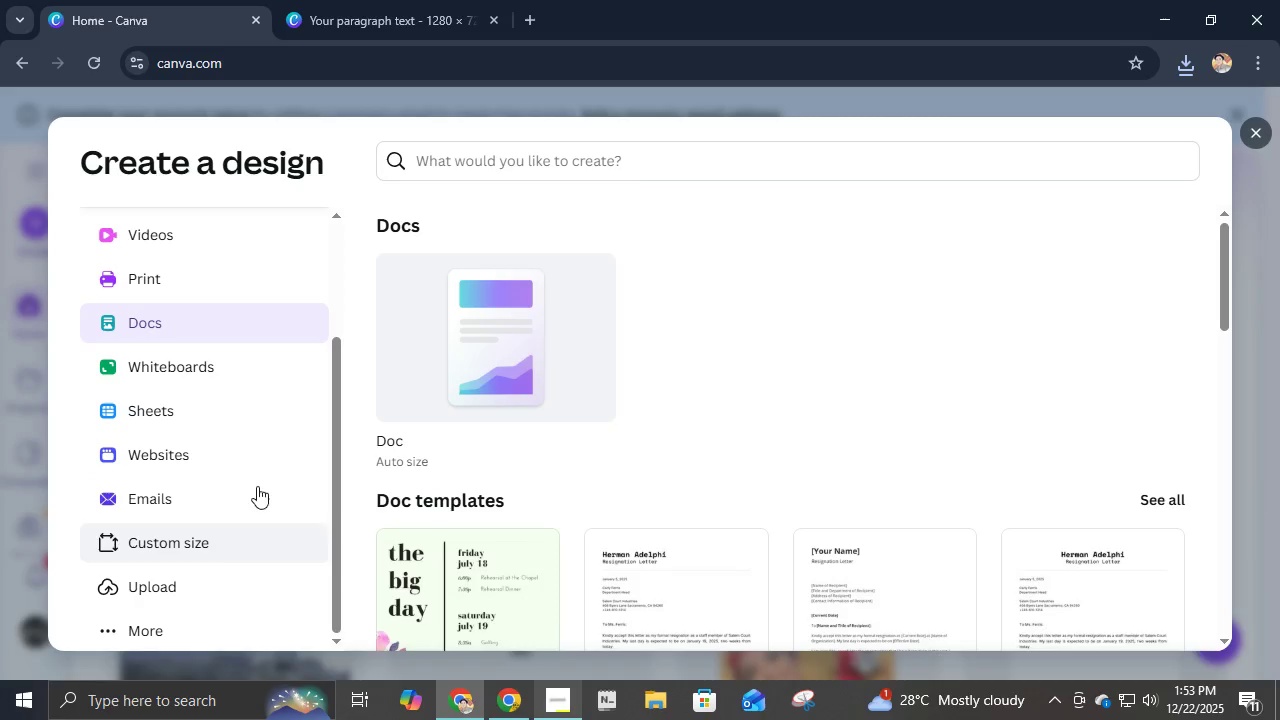 
left_click([632, 169])
 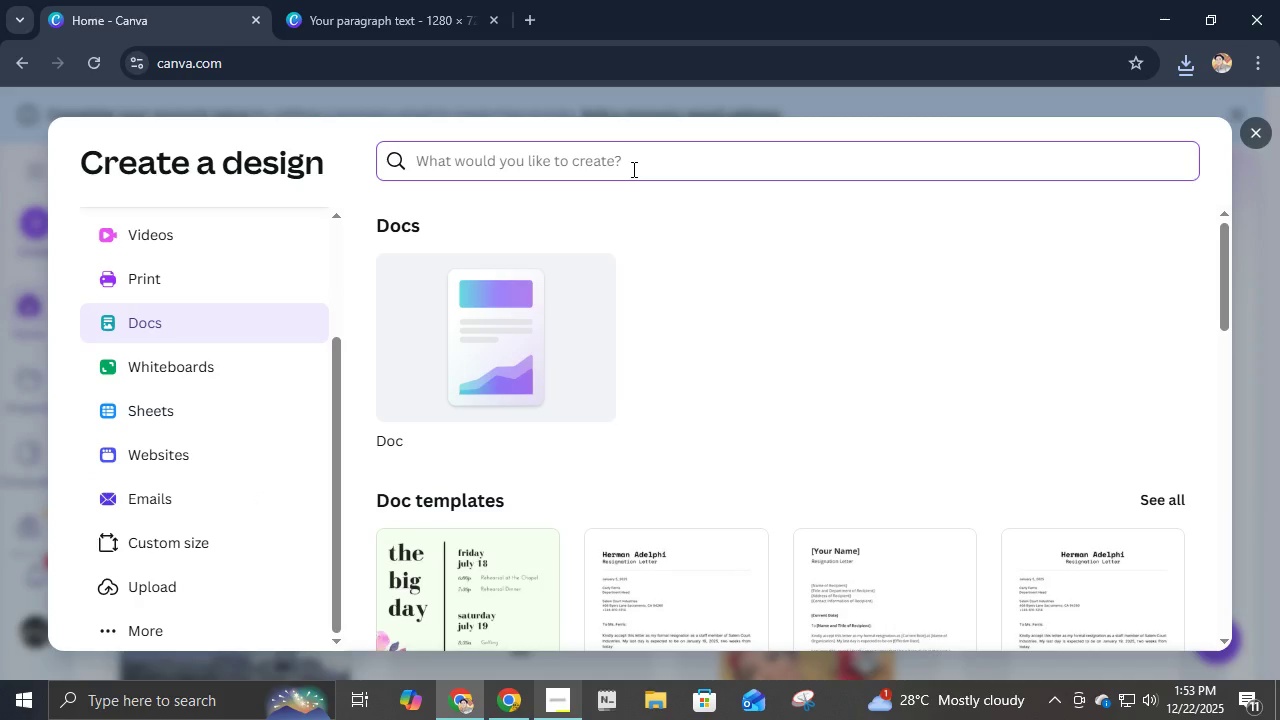 
type(a4)
 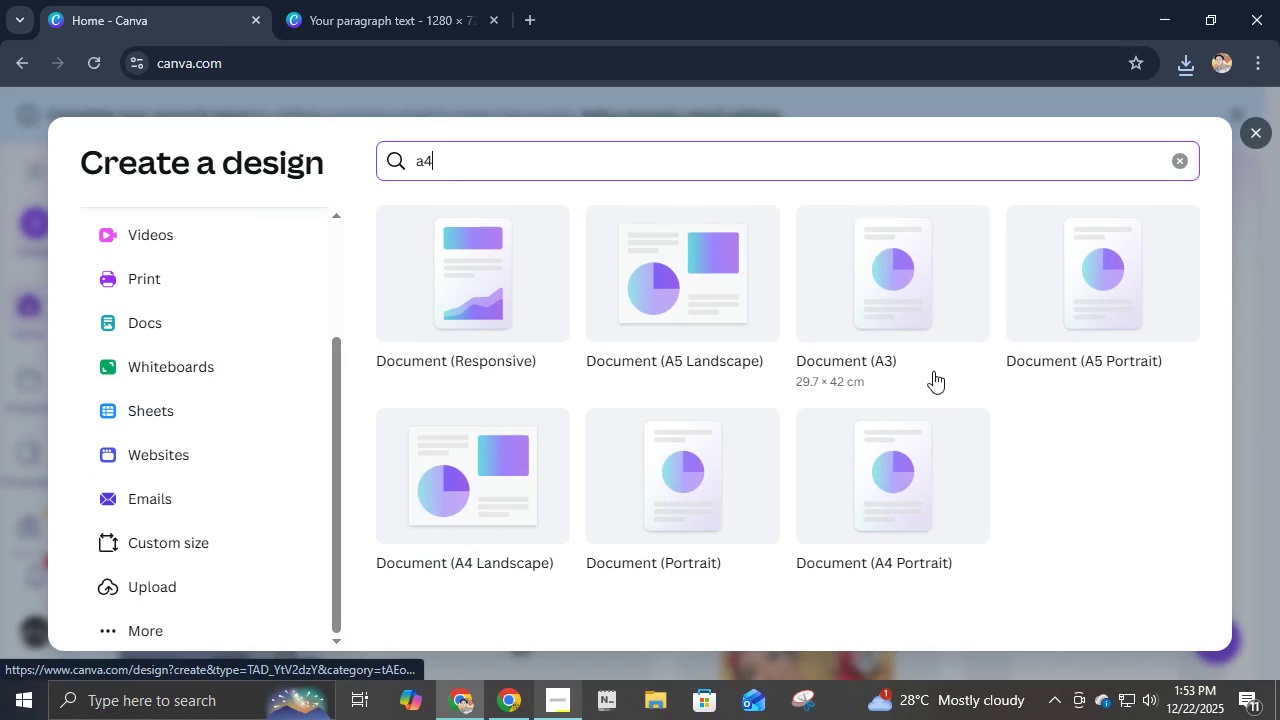 
left_click([870, 480])
 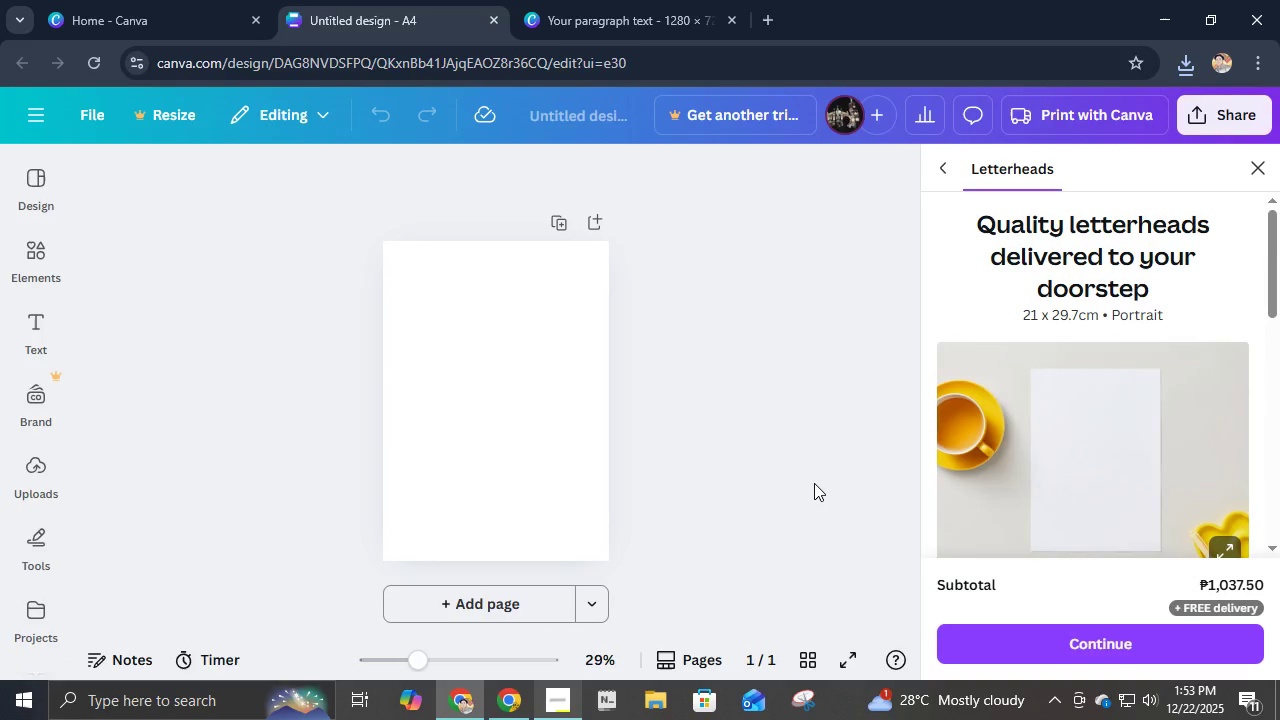 
wait(11.94)
 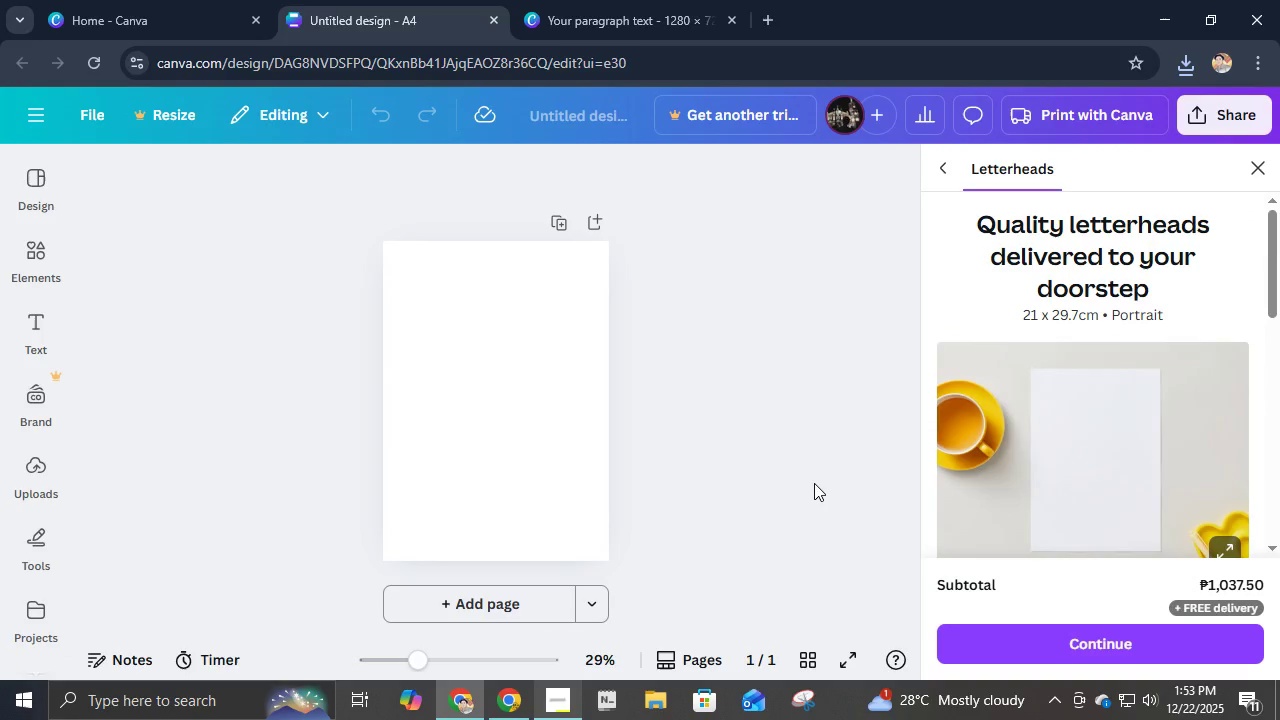 
hold_key(key=ControlLeft, duration=0.64)
scroll: coordinate [741, 318], scroll_direction: up, amount: 8.0
 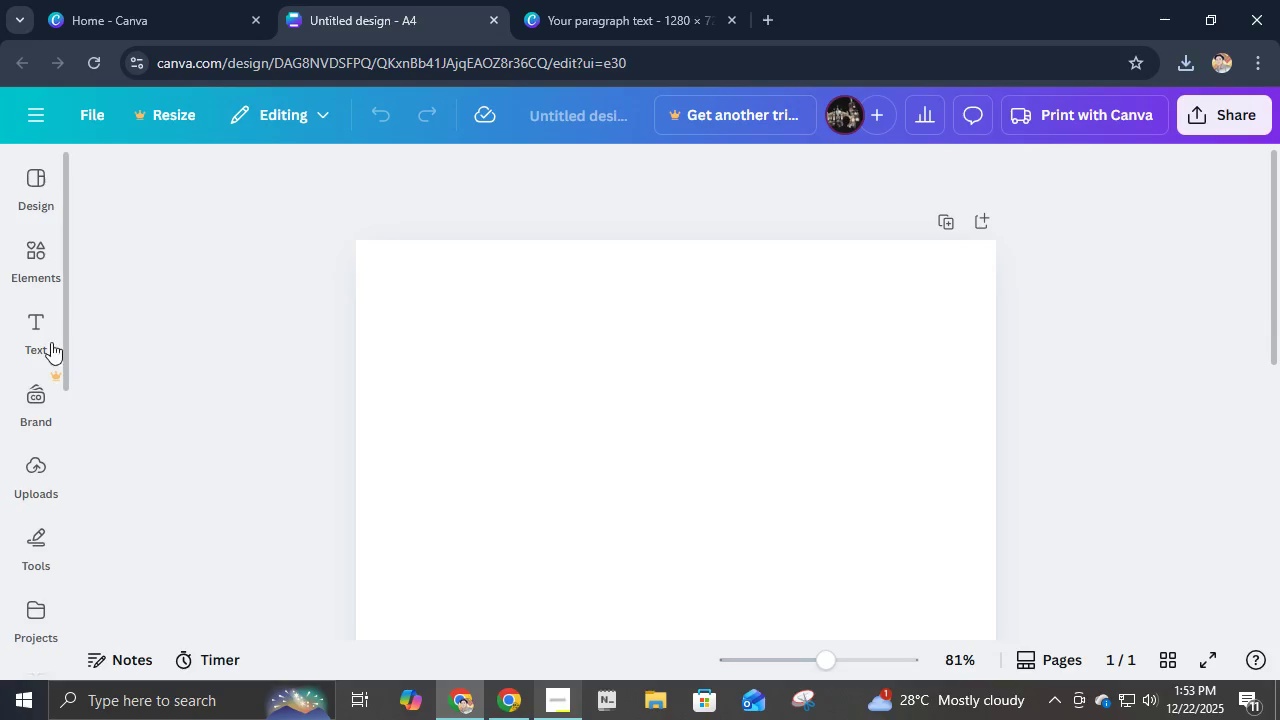 
left_click([30, 328])
 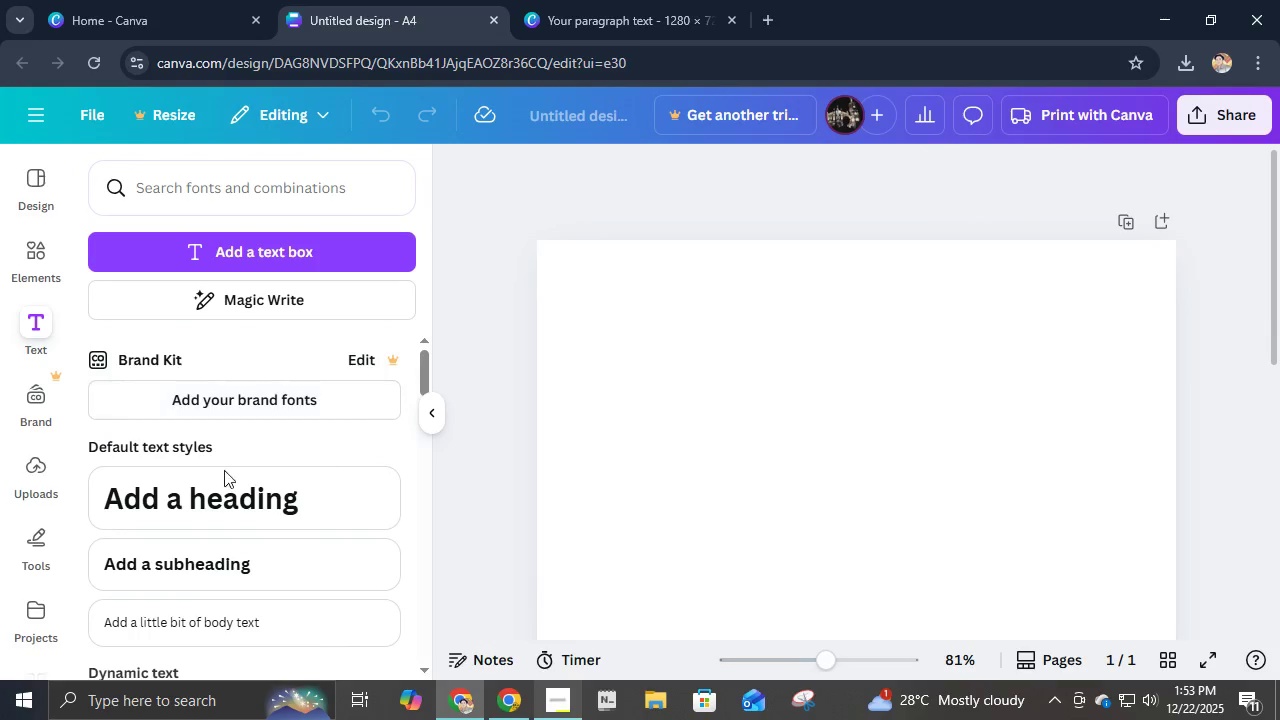 
left_click([224, 484])
 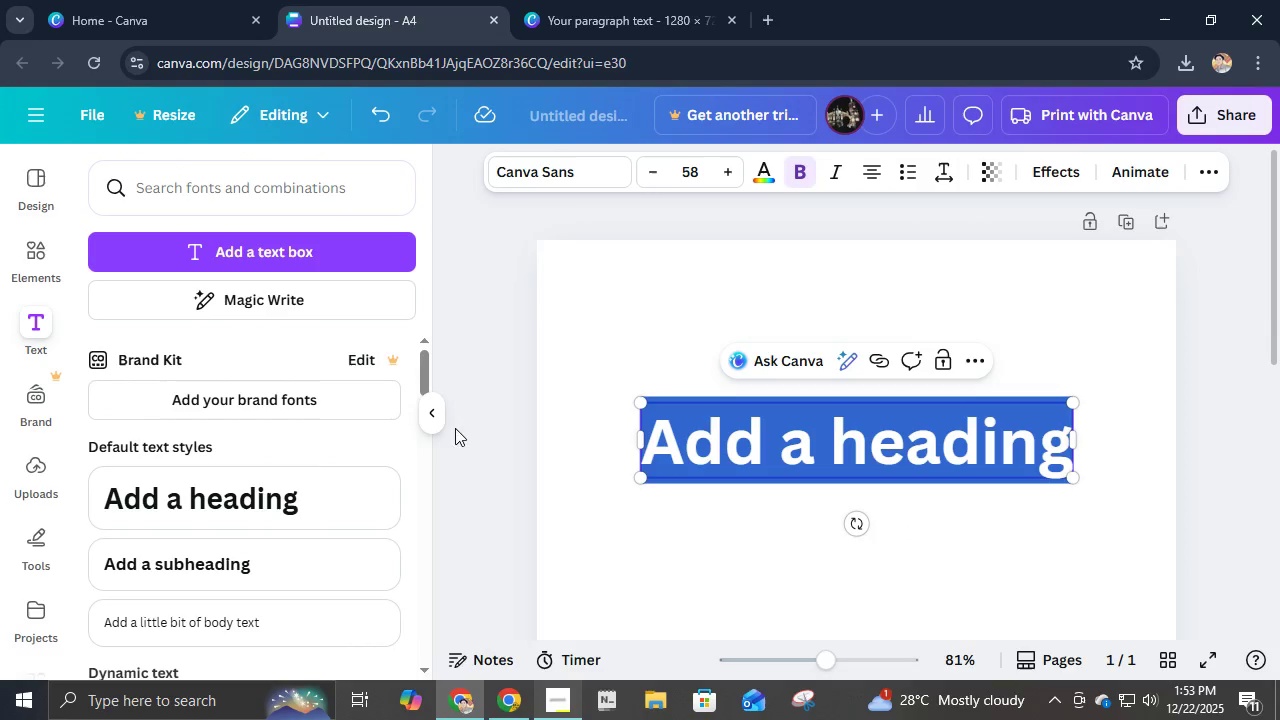 
left_click([439, 417])
 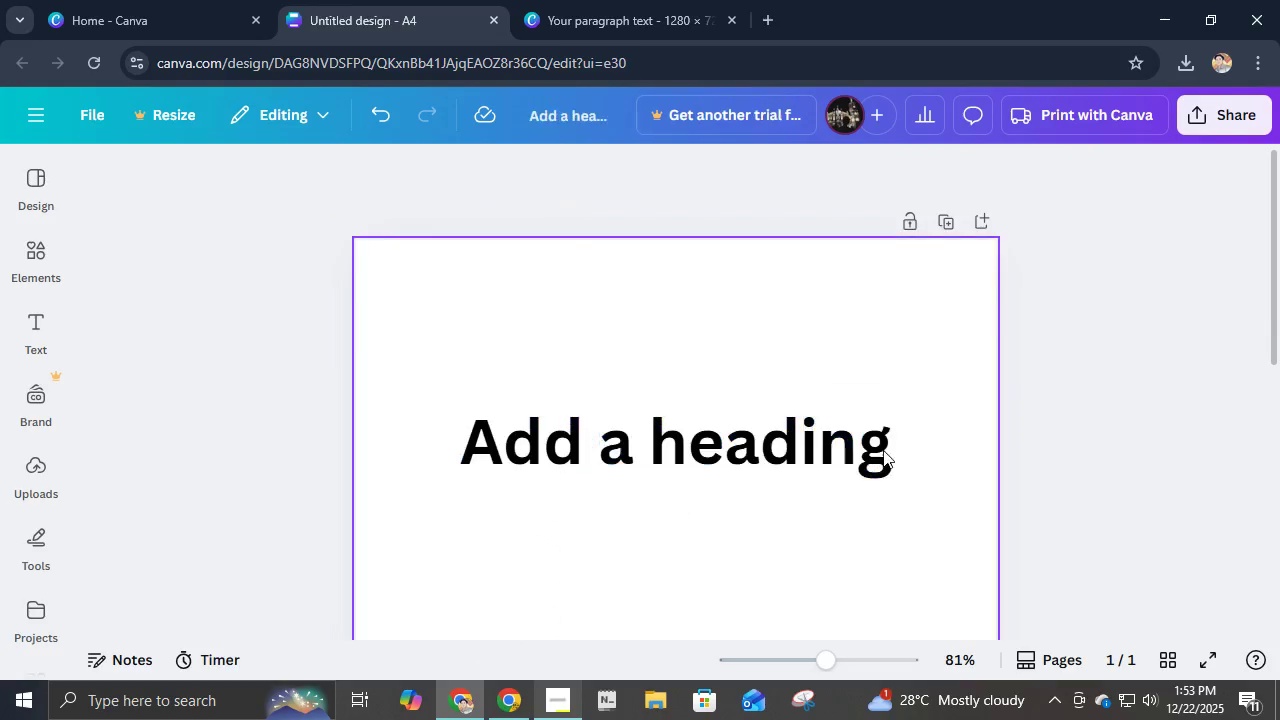 
left_click_drag(start_coordinate=[786, 450], to_coordinate=[749, 354])
 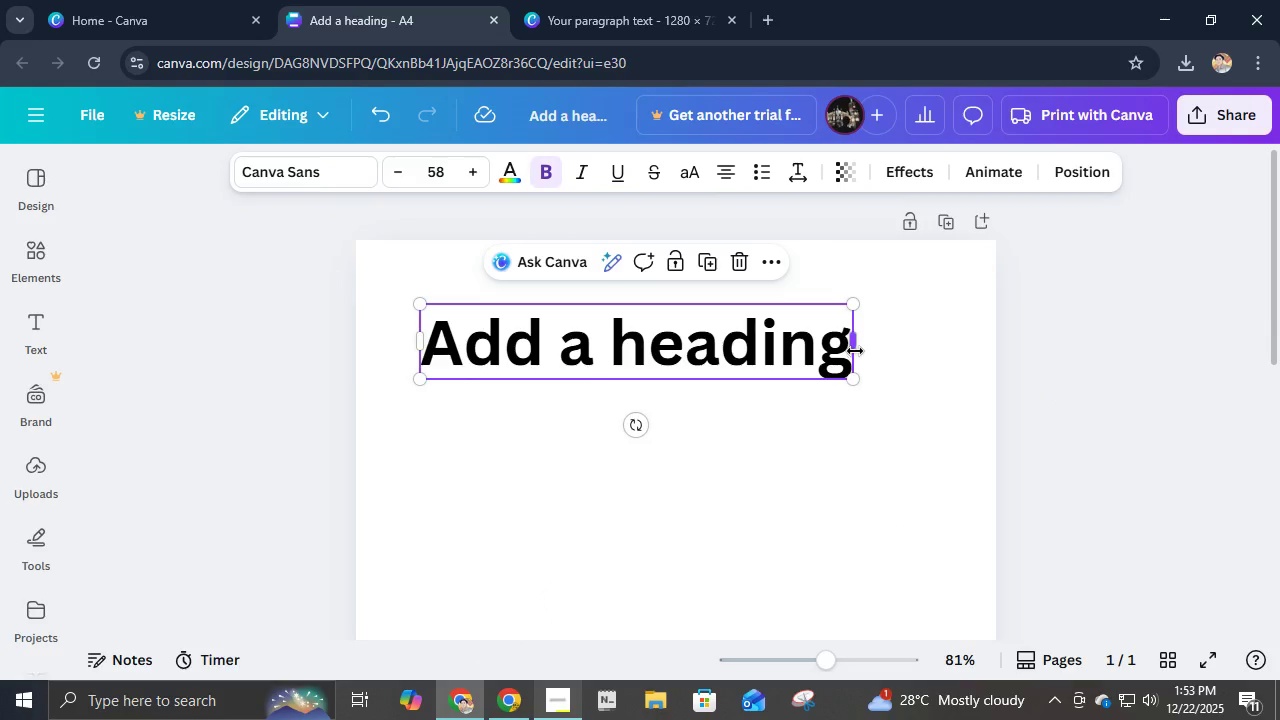 
left_click_drag(start_coordinate=[855, 351], to_coordinate=[931, 347])
 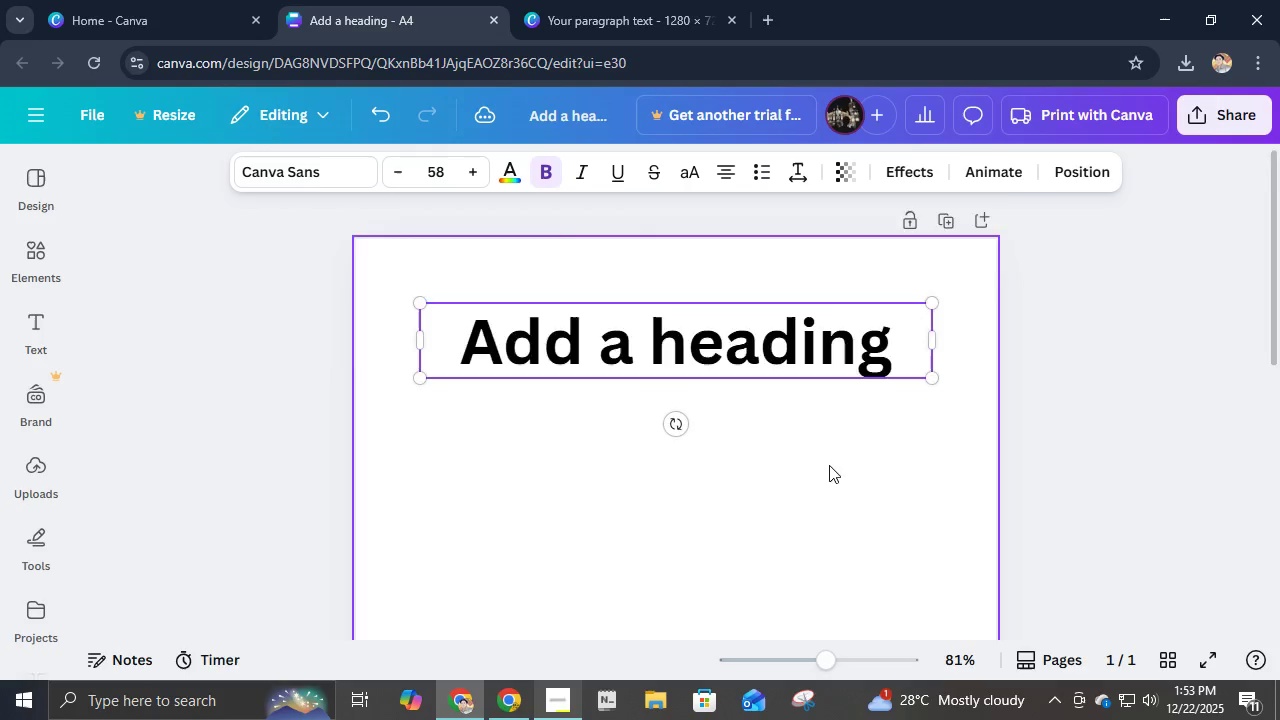 
scroll: coordinate [829, 465], scroll_direction: down, amount: 2.0
 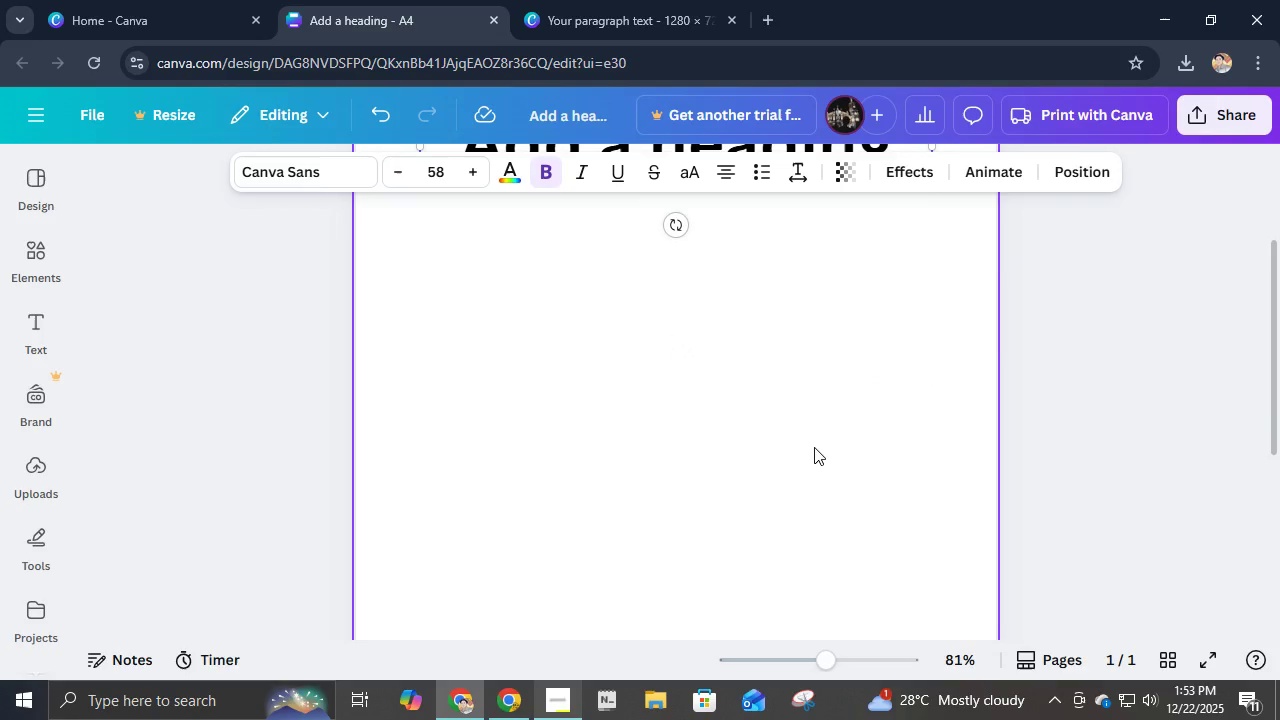 
hold_key(key=ControlLeft, duration=0.61)
scroll: coordinate [814, 447], scroll_direction: down, amount: 1.0
 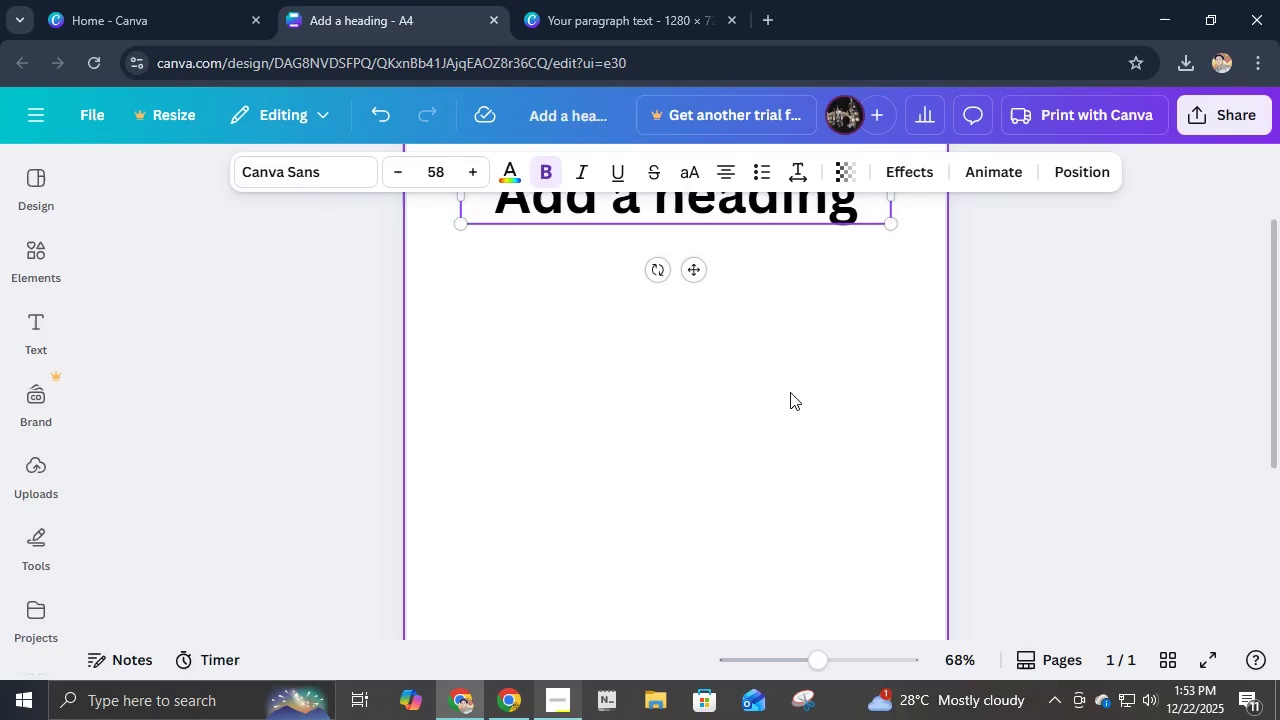 
scroll: coordinate [790, 392], scroll_direction: up, amount: 2.0
 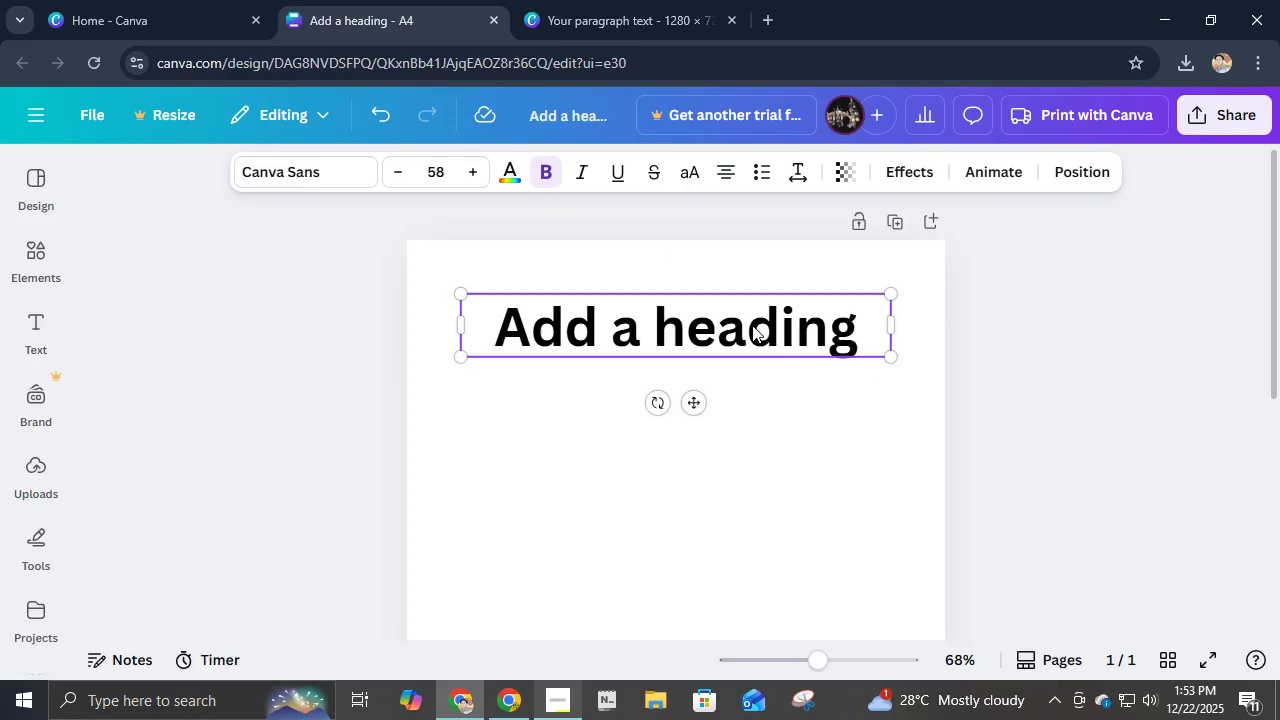 
double_click([751, 324])
 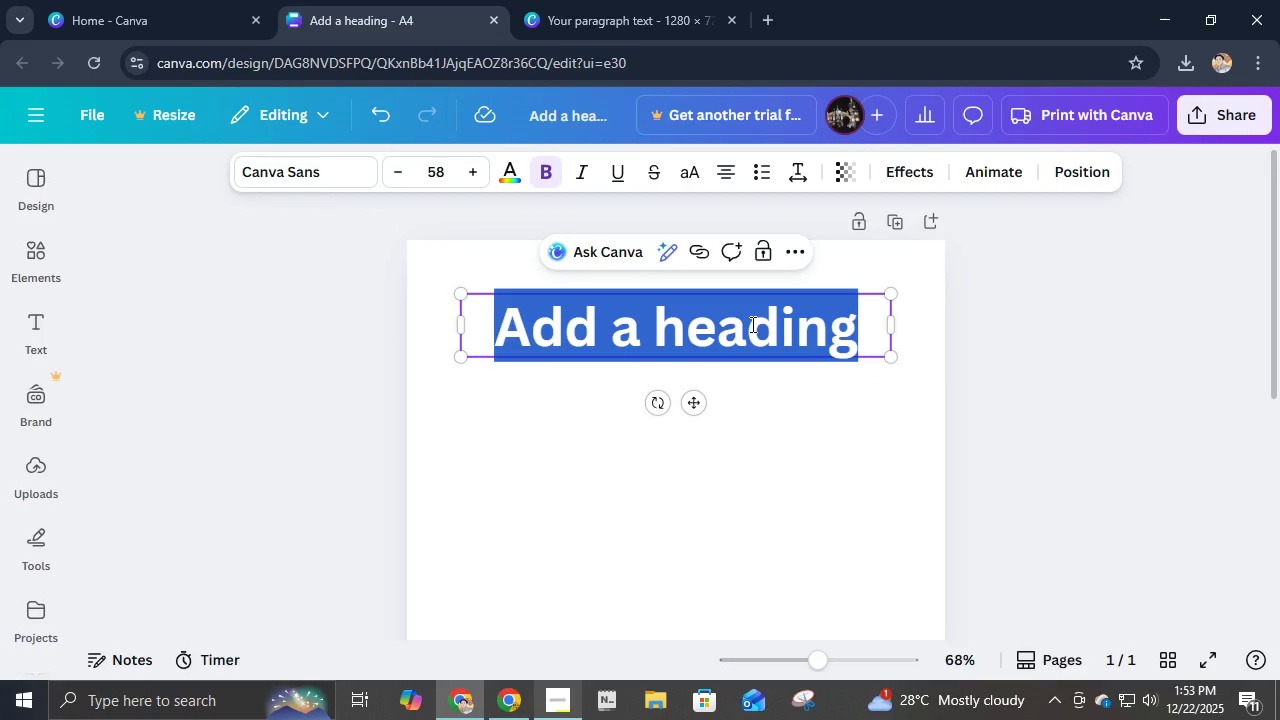 
type(:)
key(Backspace)
type("E)
key(Backspace)
type(Who Inherits the Yacht?)
 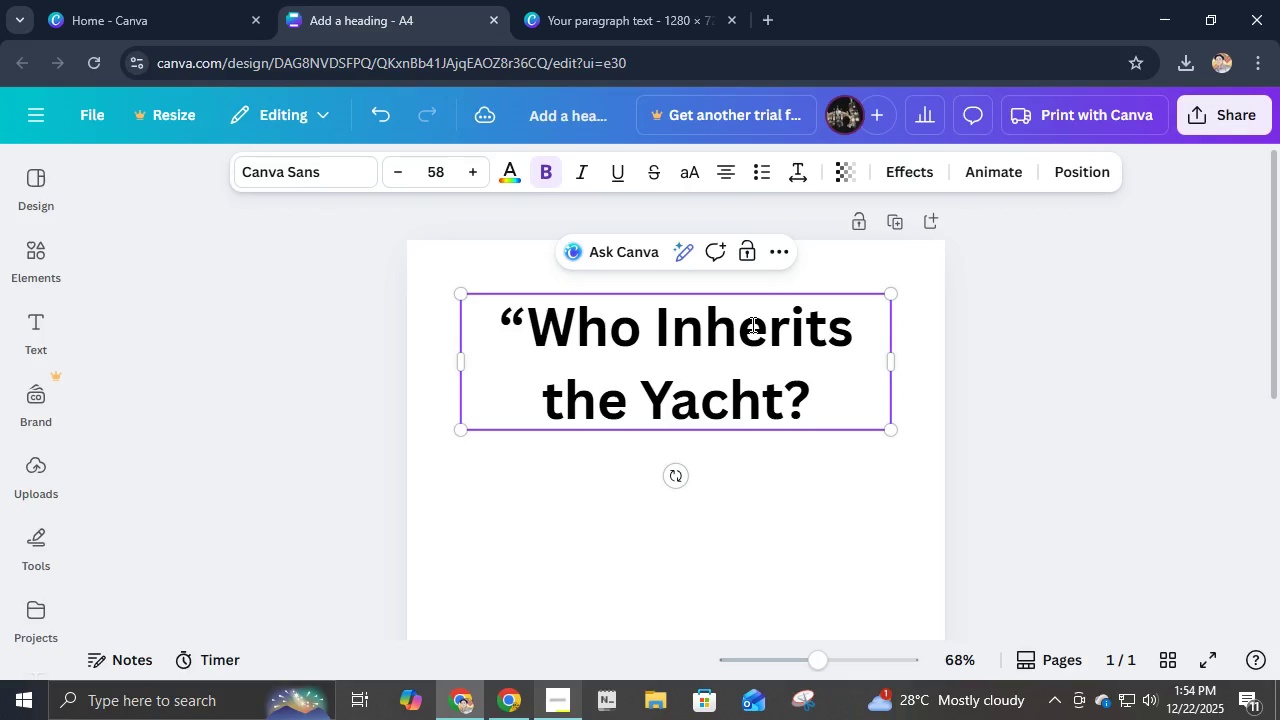 
key(Shift+Quote)
 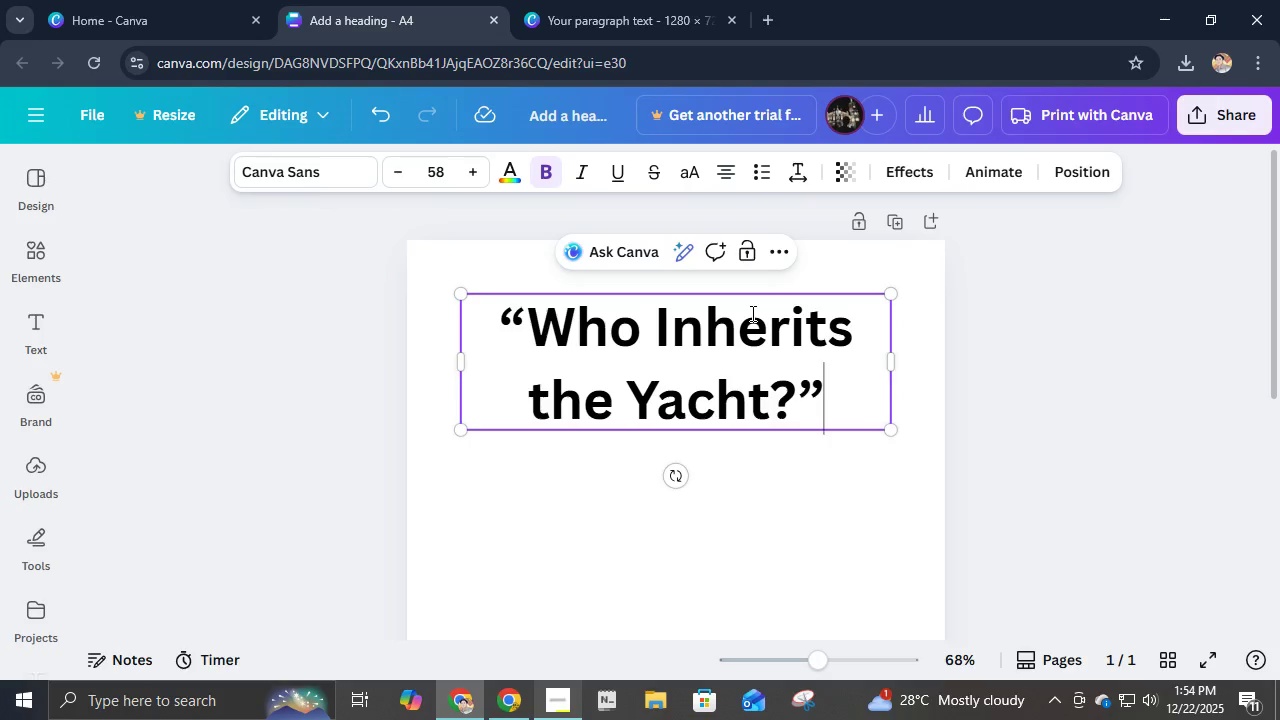 
key(Enter)
 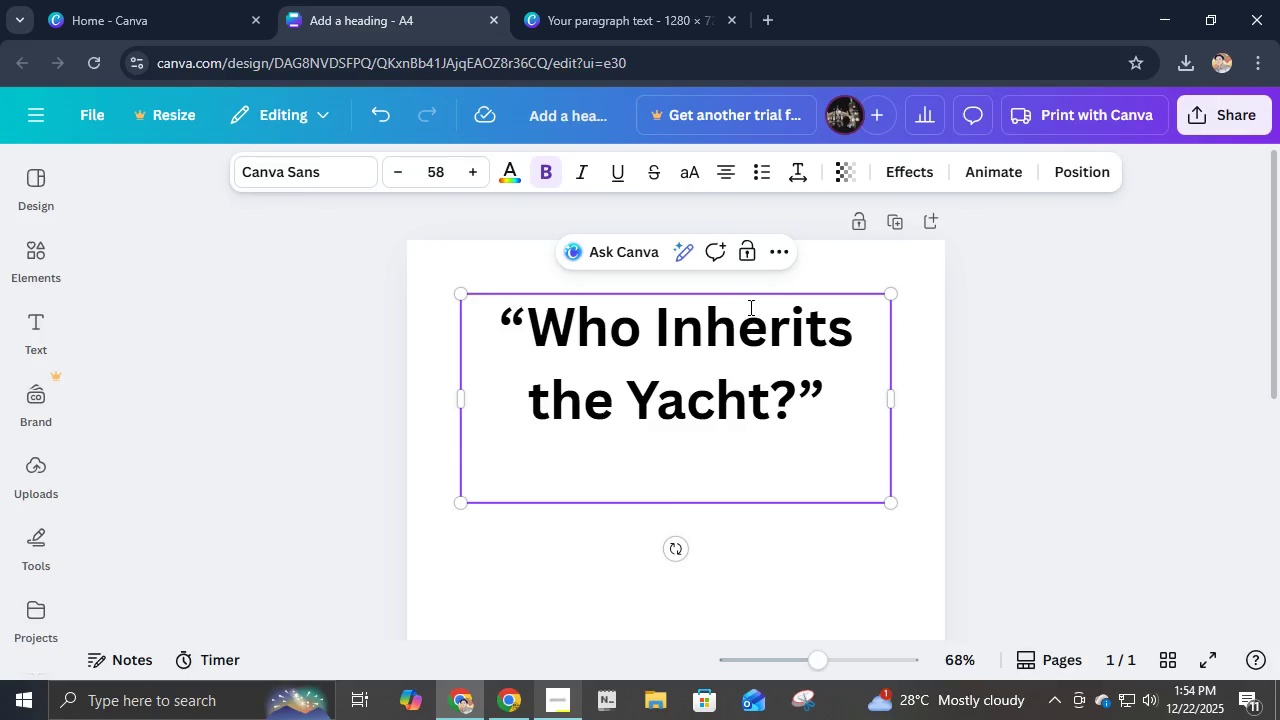 
key(Control+ControlLeft)
 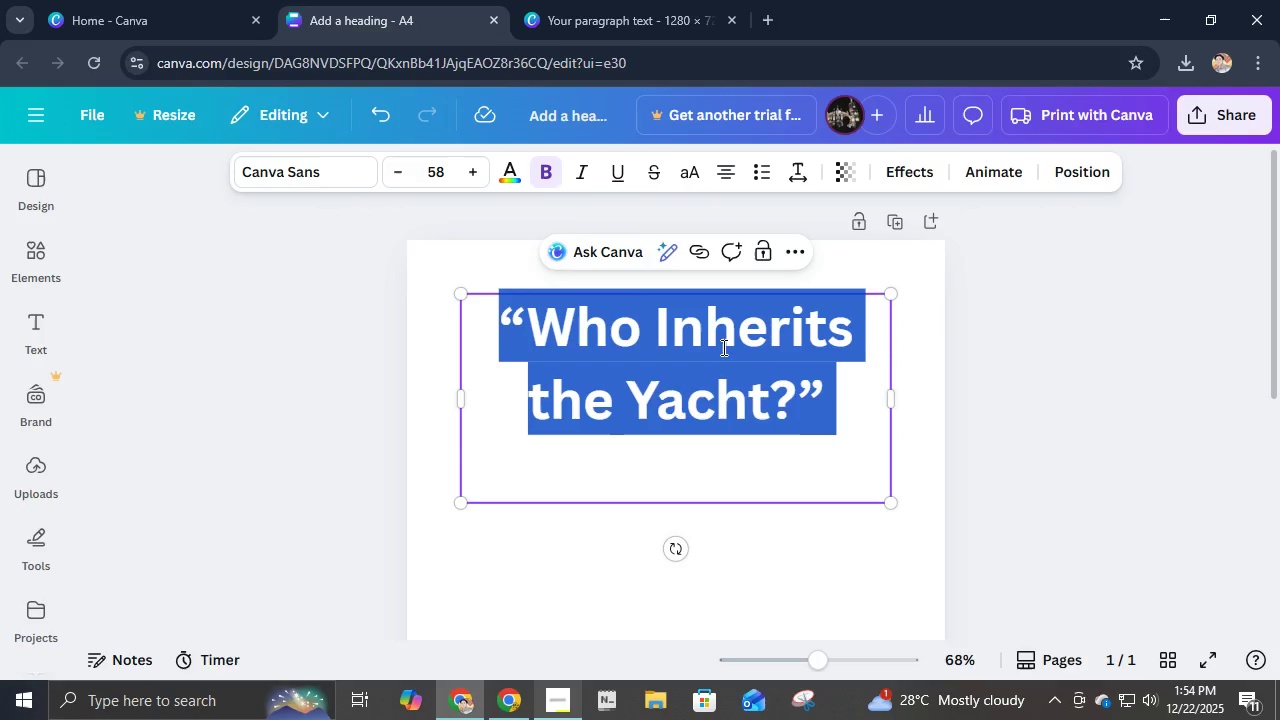 
key(Control+A)
 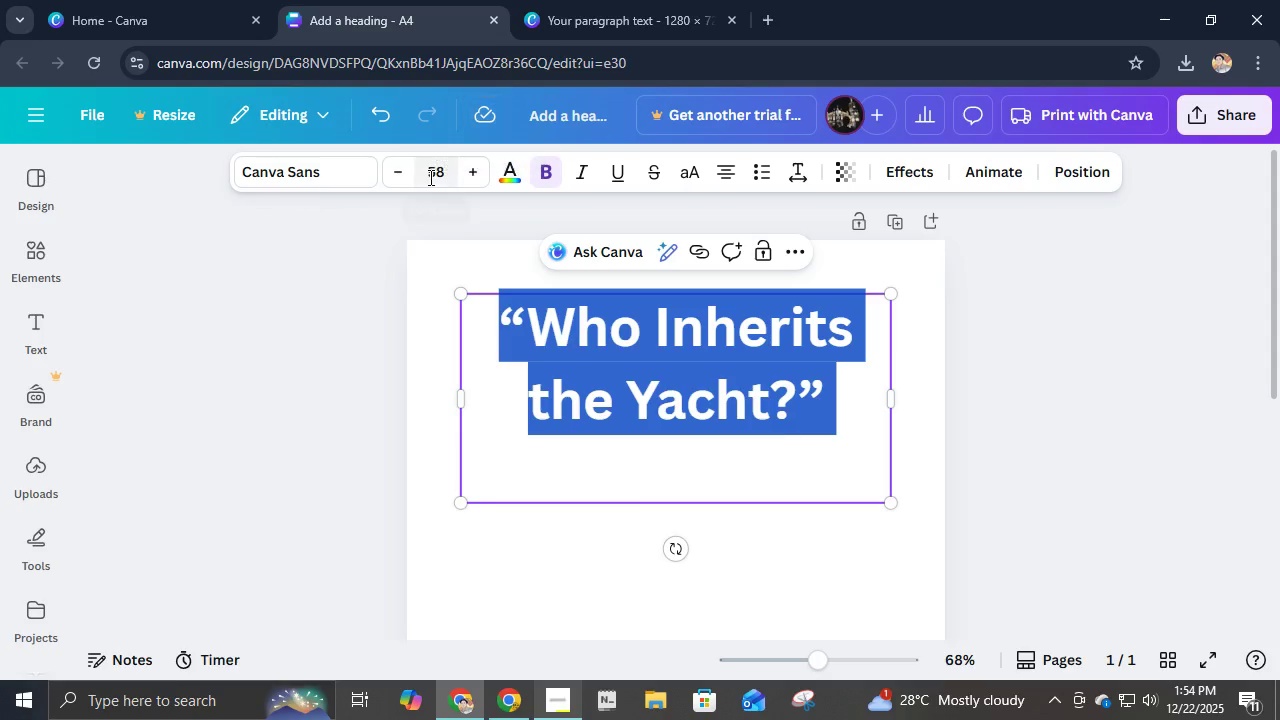 
left_click([430, 178])
 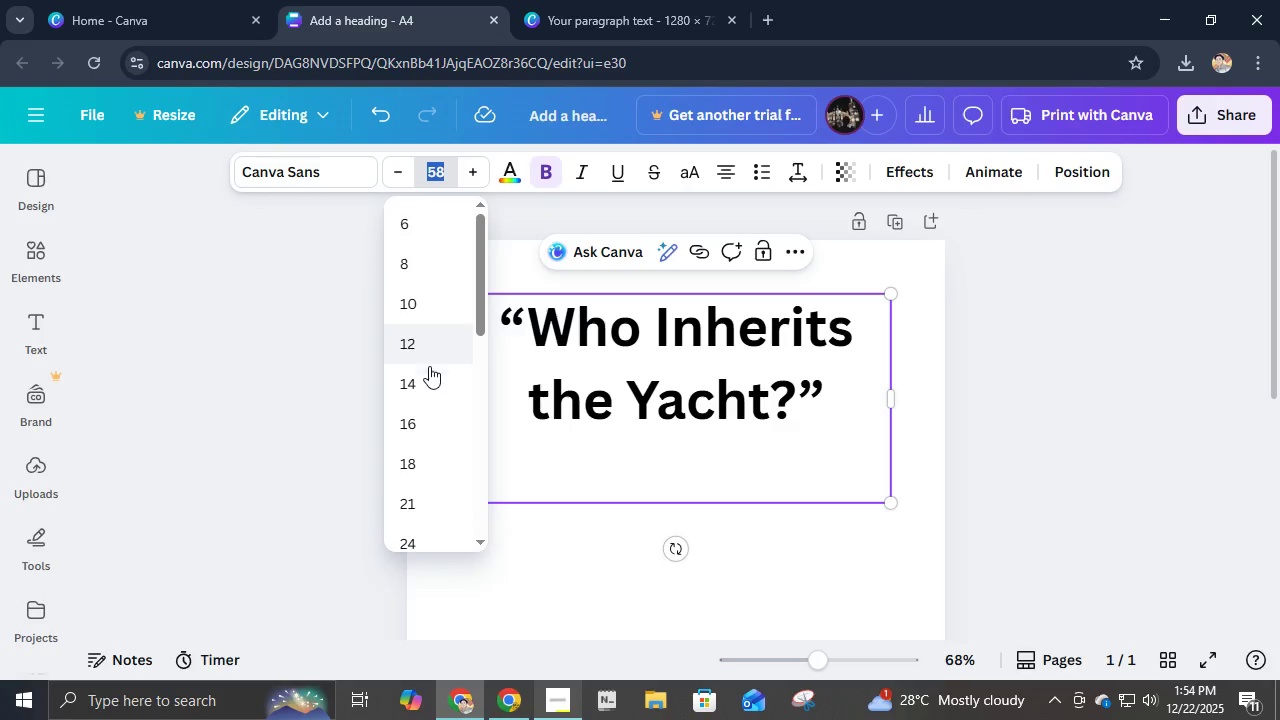 
left_click([424, 382])
 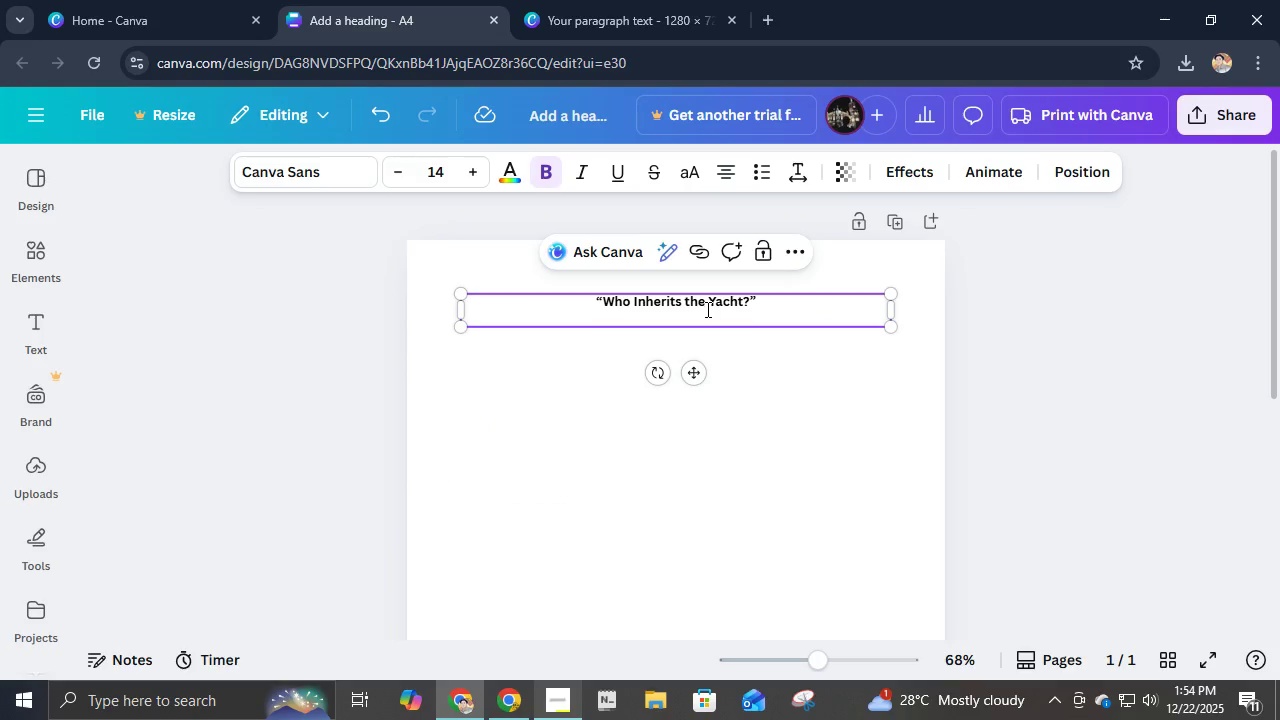 
double_click([703, 323])
 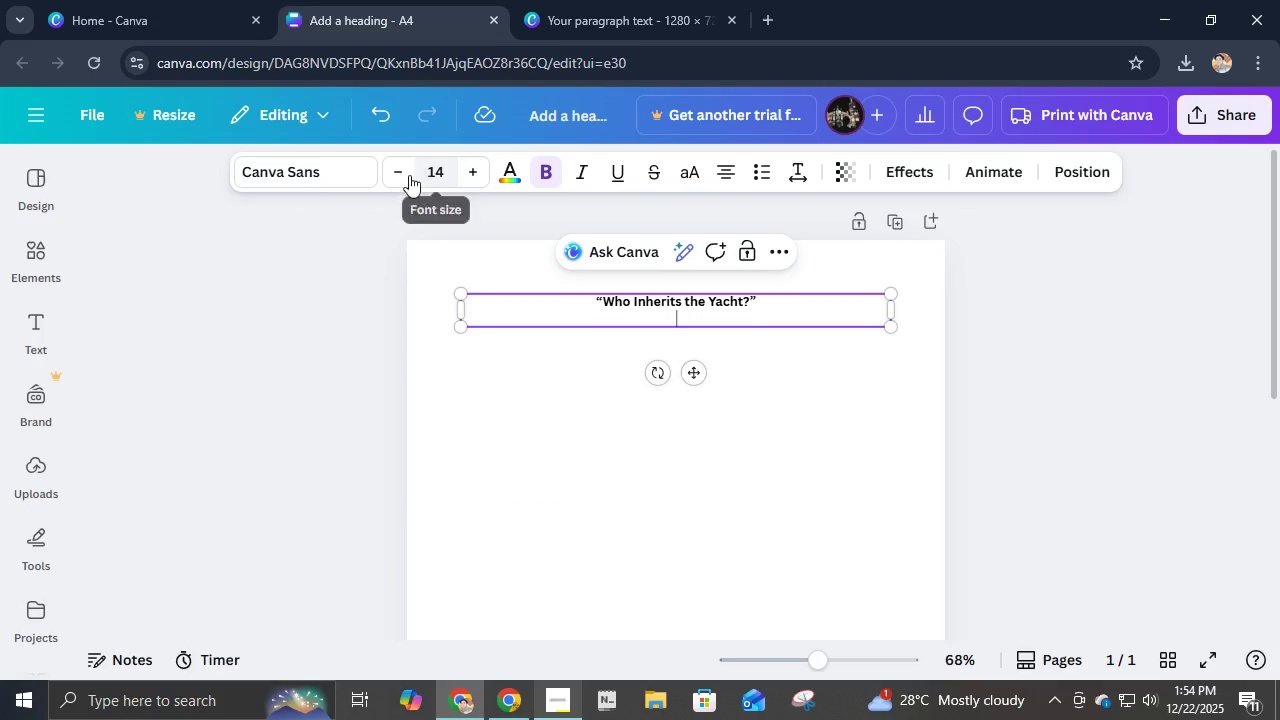 
double_click([402, 176])
 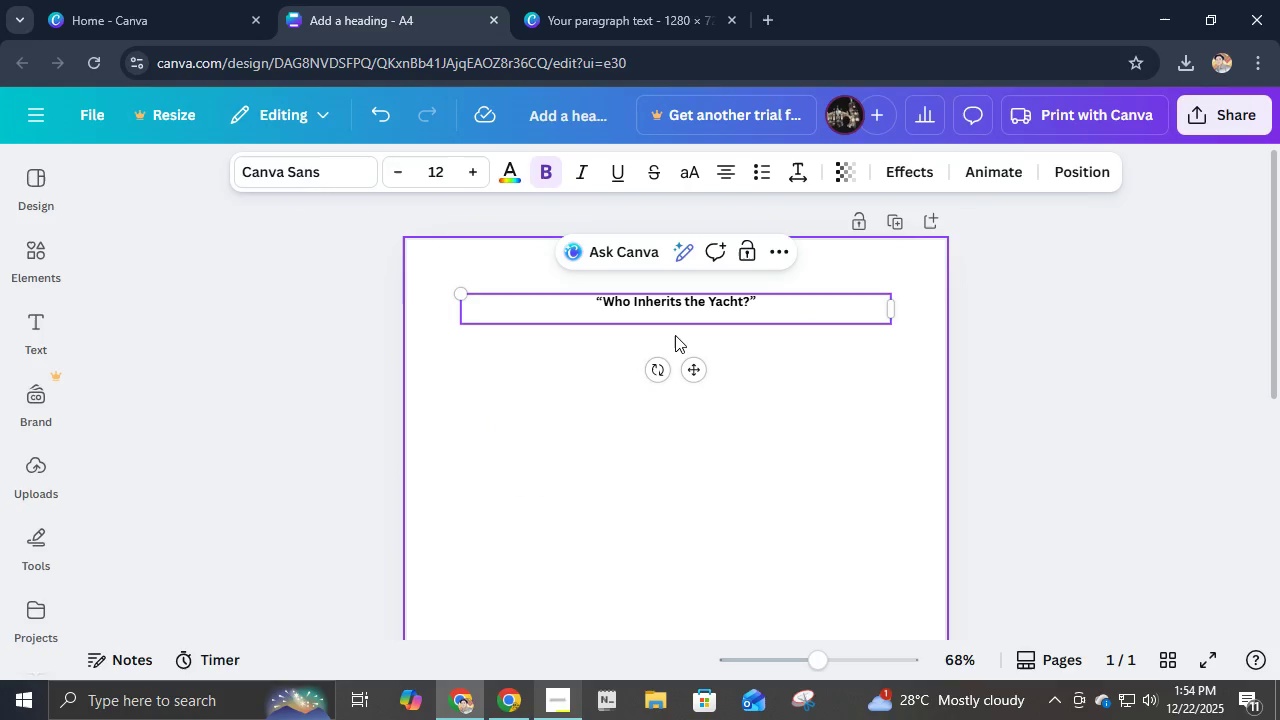 
type(Maritime Inheritand)
key(Backspace)
type(ce Expli)
key(Backspace)
type(ained.)
key(Backspace)
 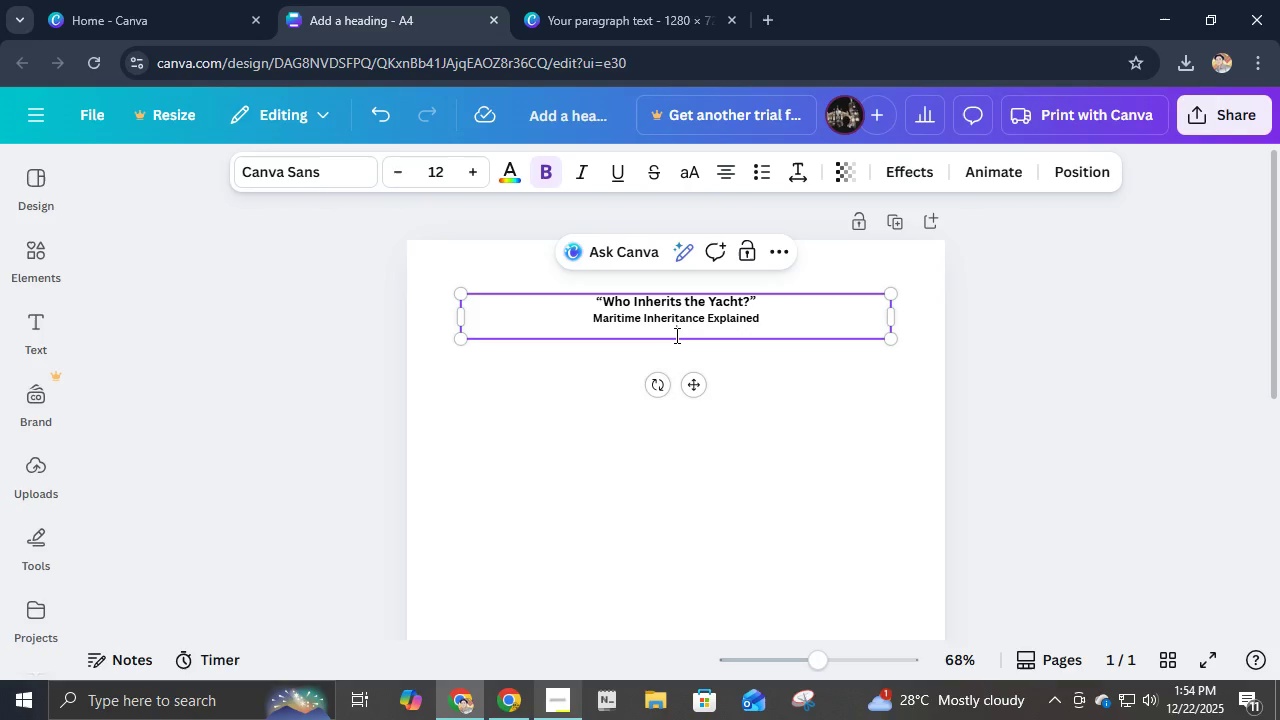 
 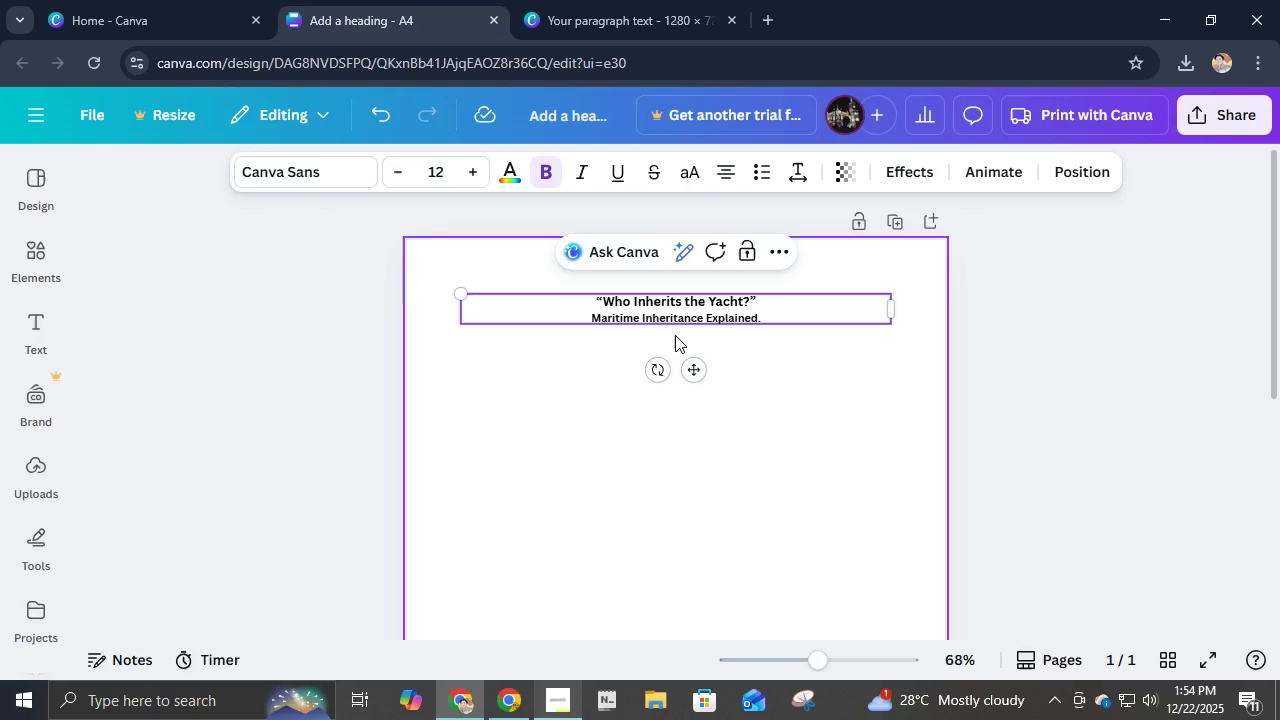 
key(Enter)
 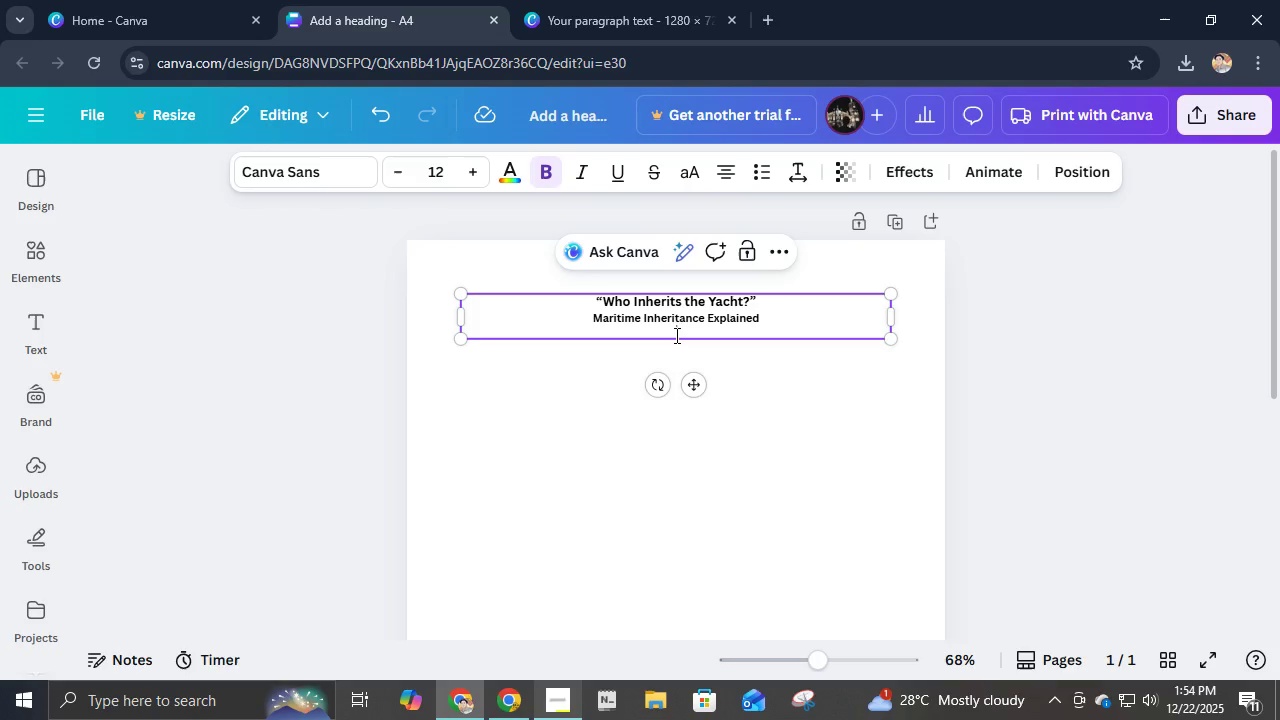 
wait(7.11)
 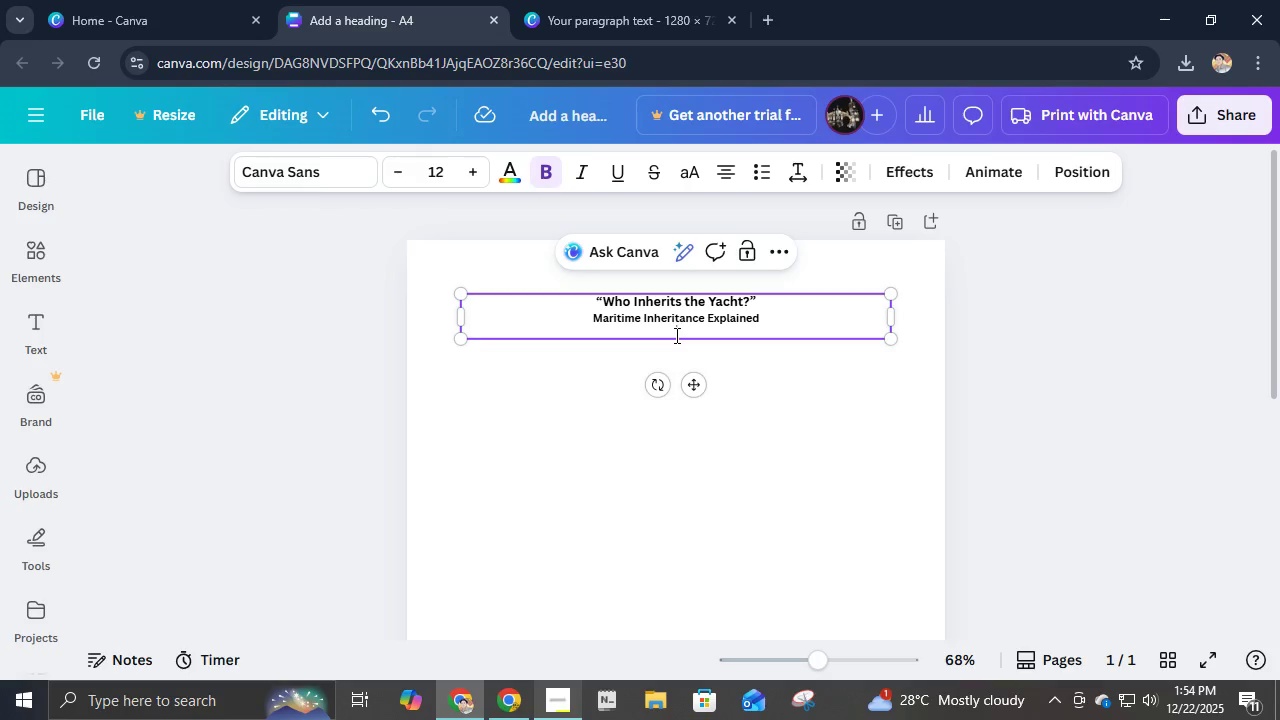 
key(Backspace)
 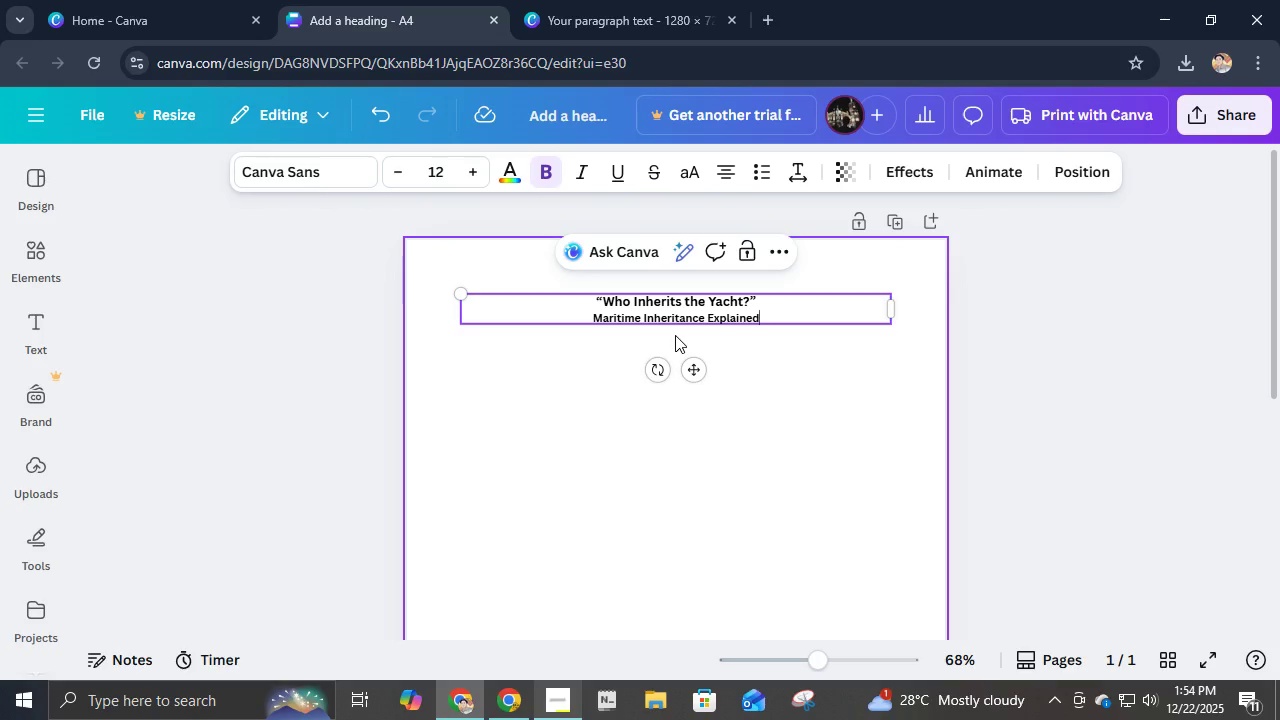 
hold_key(key=Backspace, duration=0.59)
 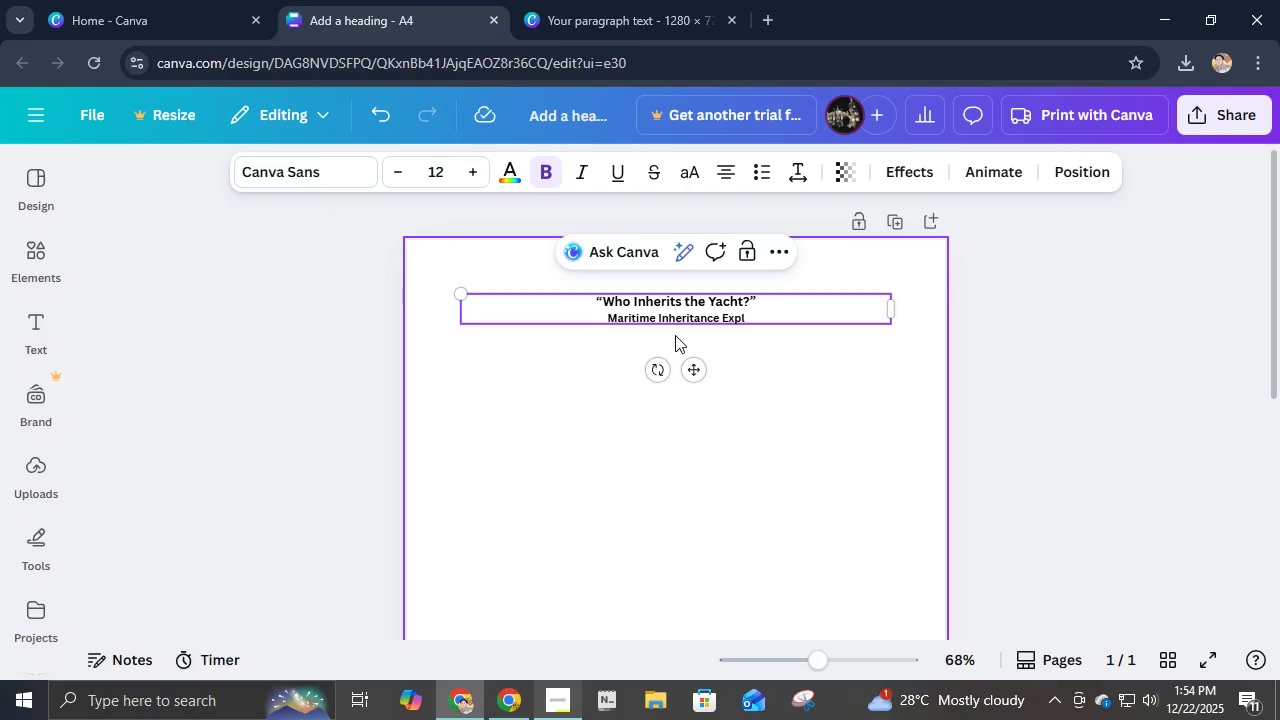 
key(Backspace)
key(Backspace)
key(Backspace)
key(Backspace)
key(Backspace)
type(Law)
 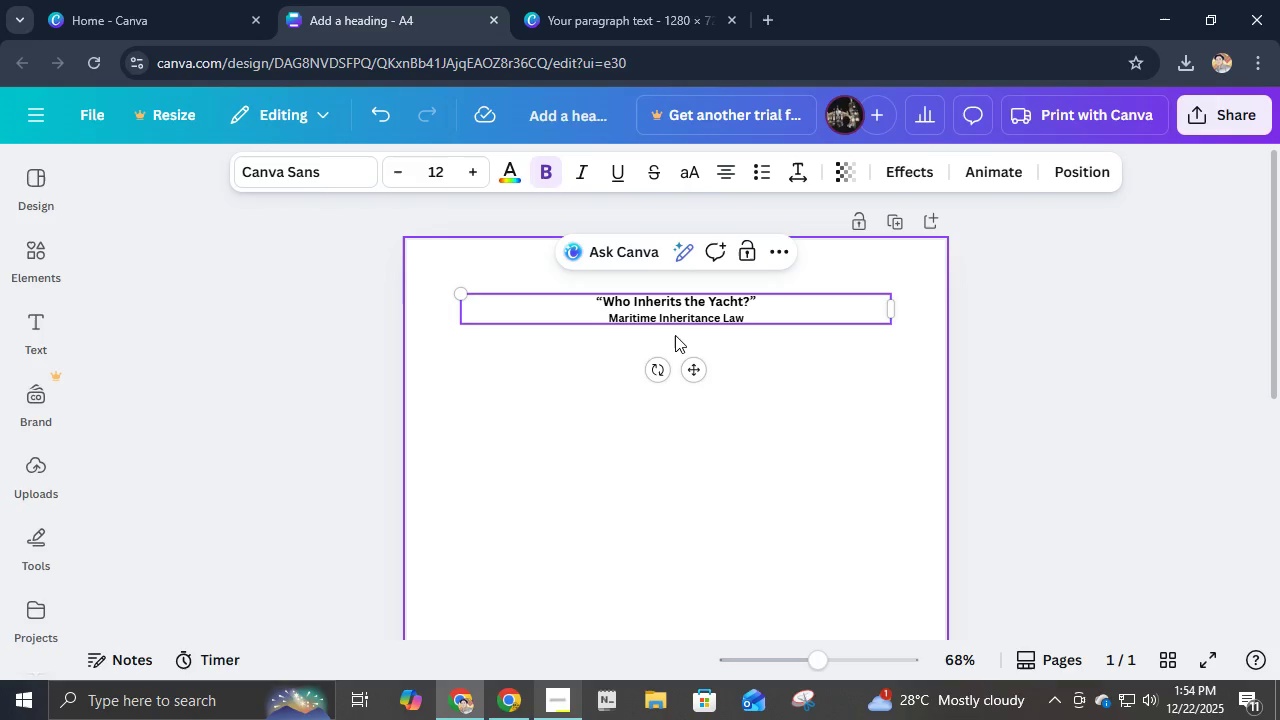 
left_click([990, 466])
 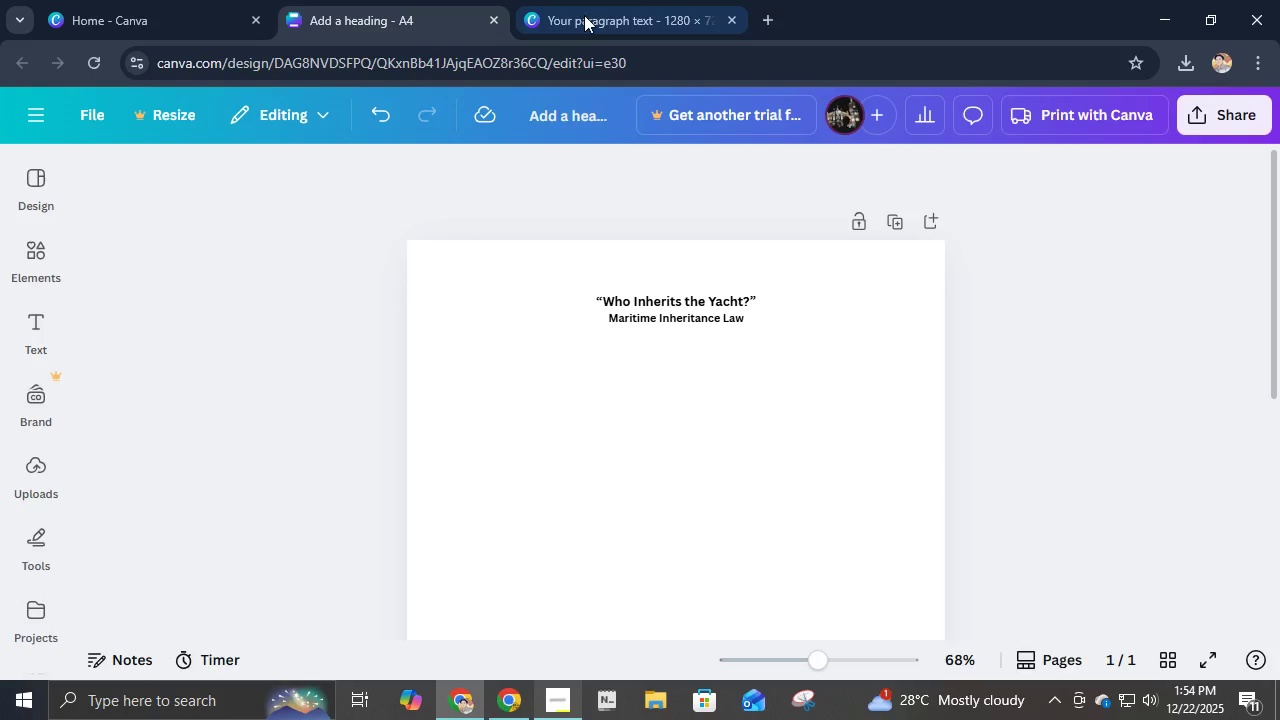 
wait(5.62)
 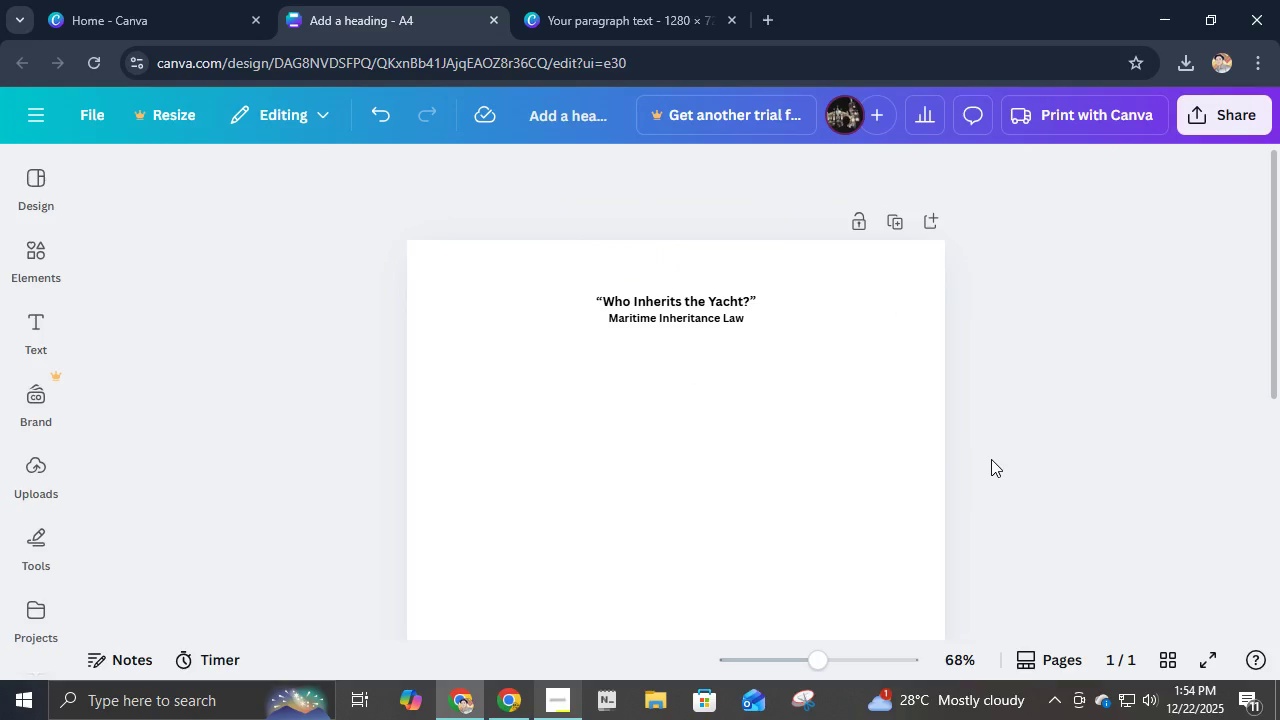 
double_click([745, 314])
 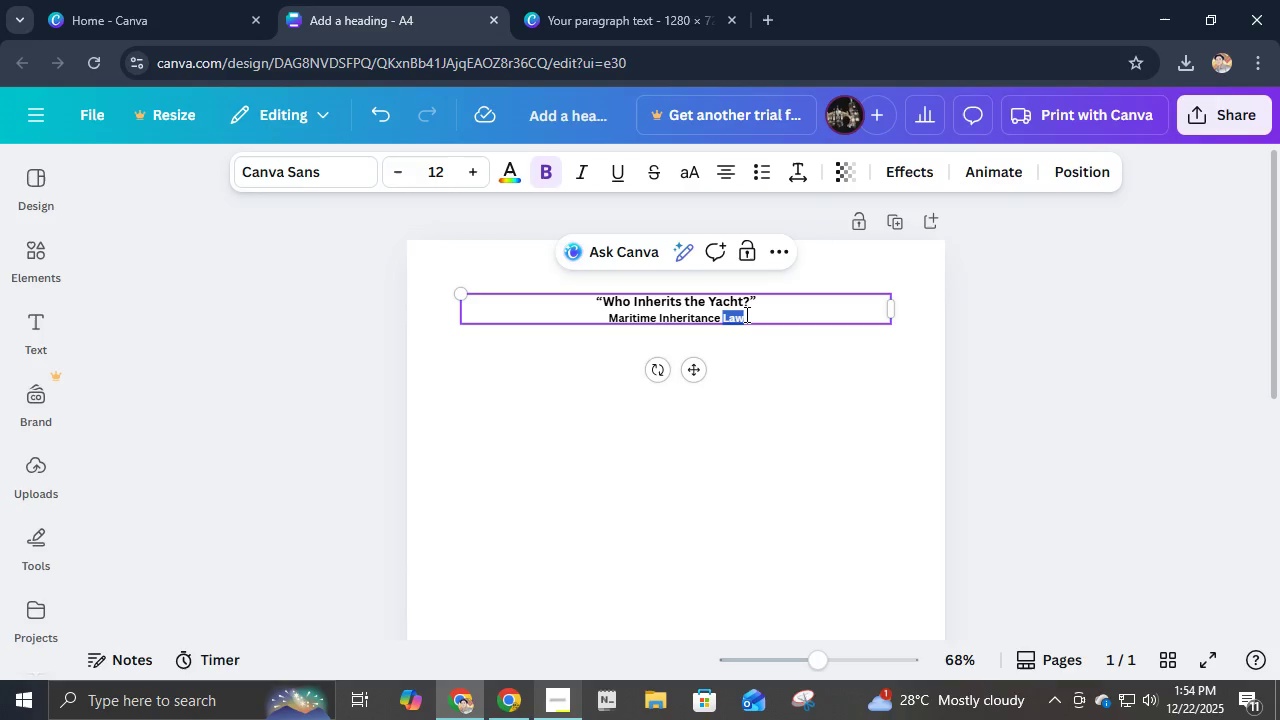 
triple_click([745, 314])
 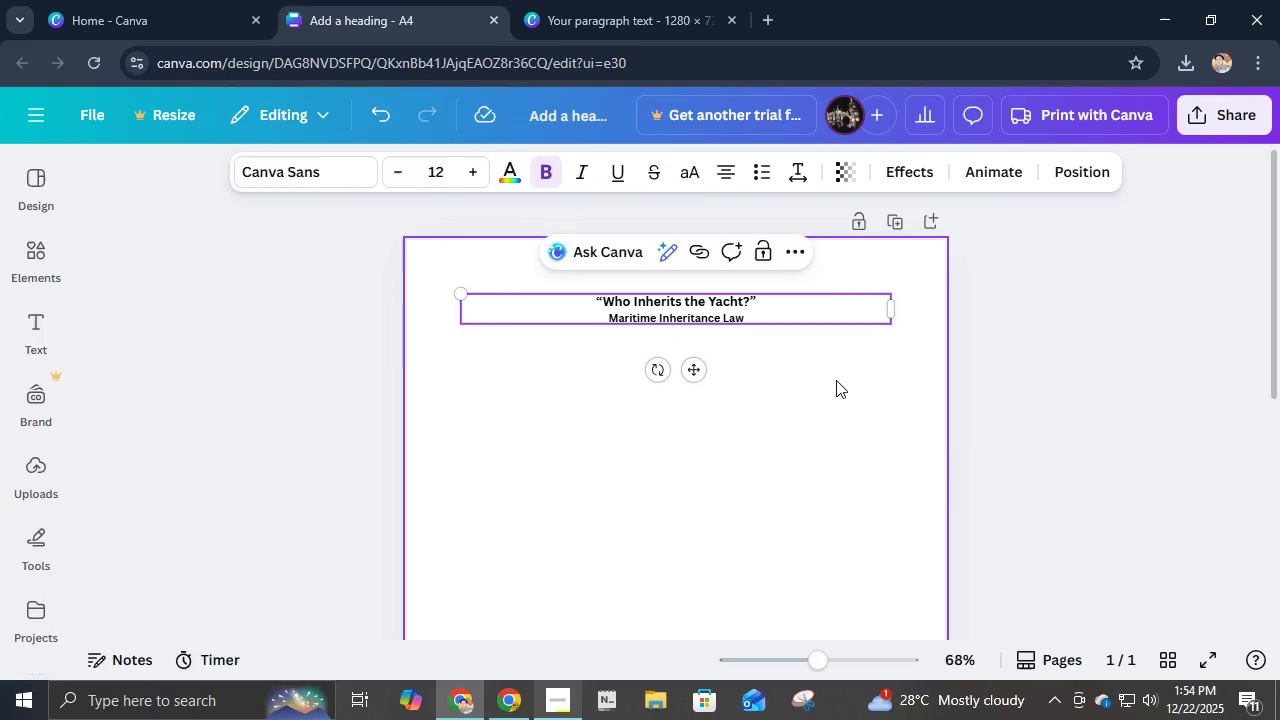 
triple_click([836, 380])
 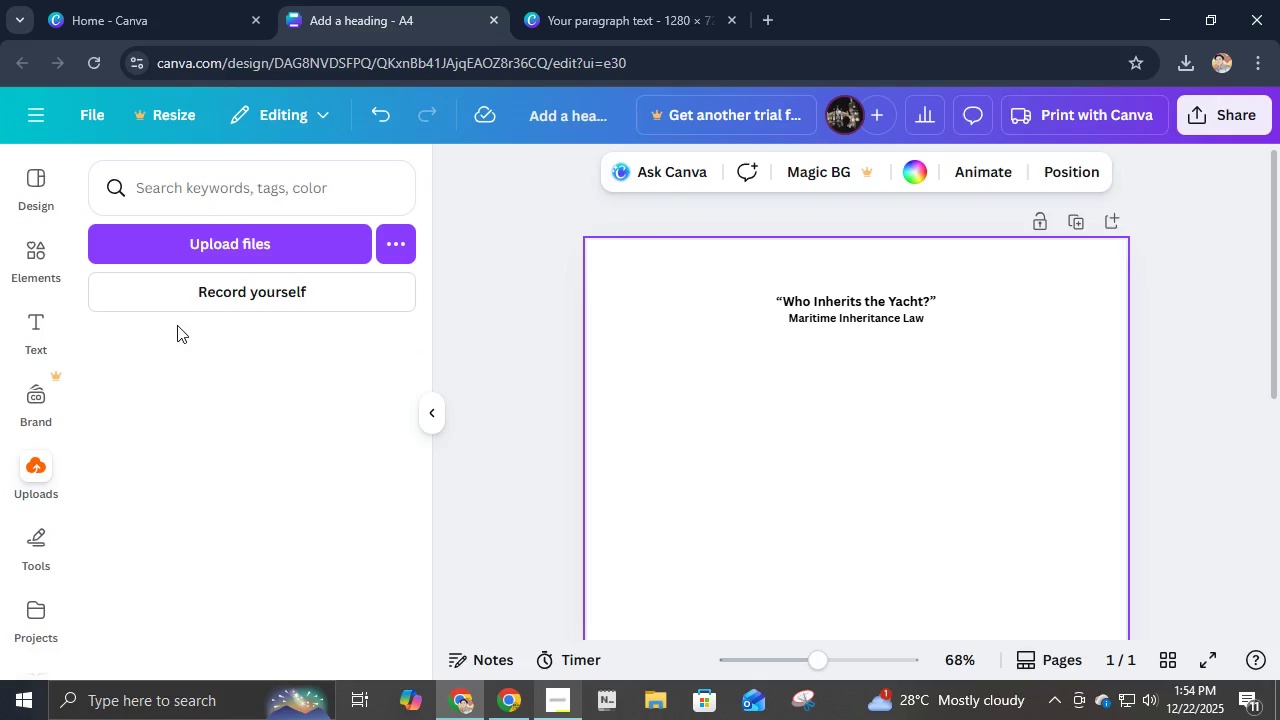 
left_click([200, 241])
 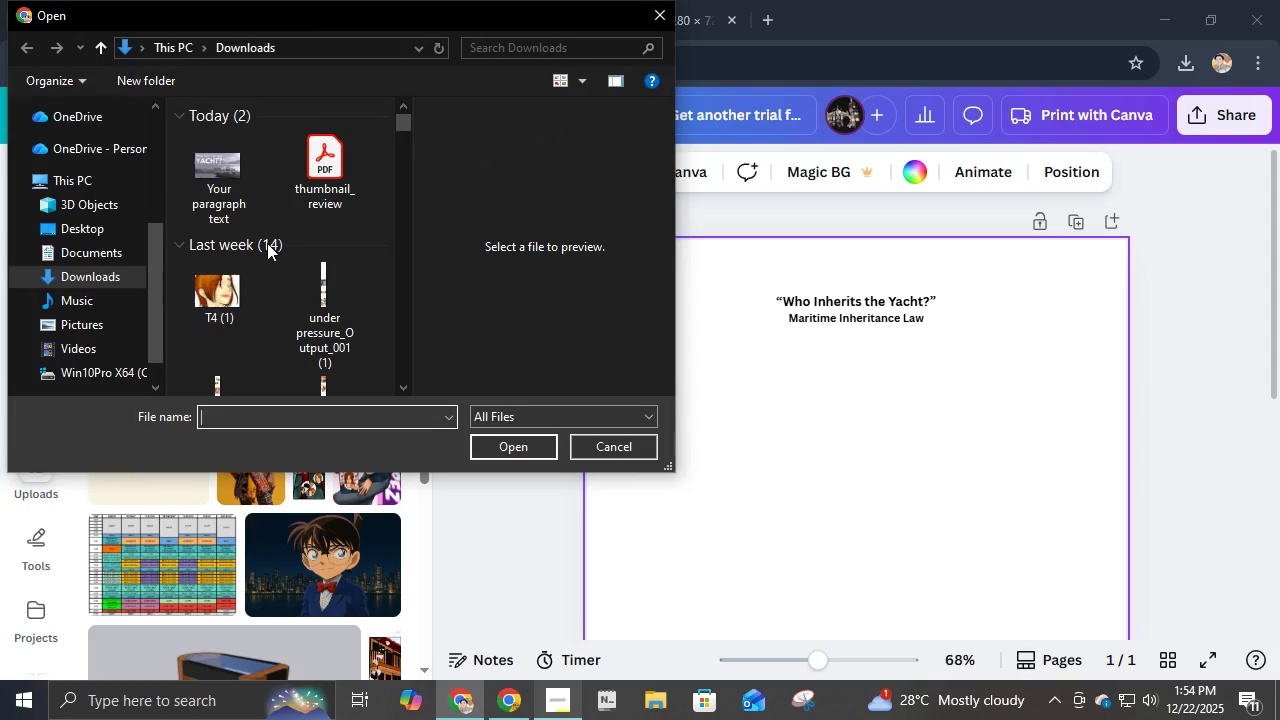 
left_click([235, 182])
 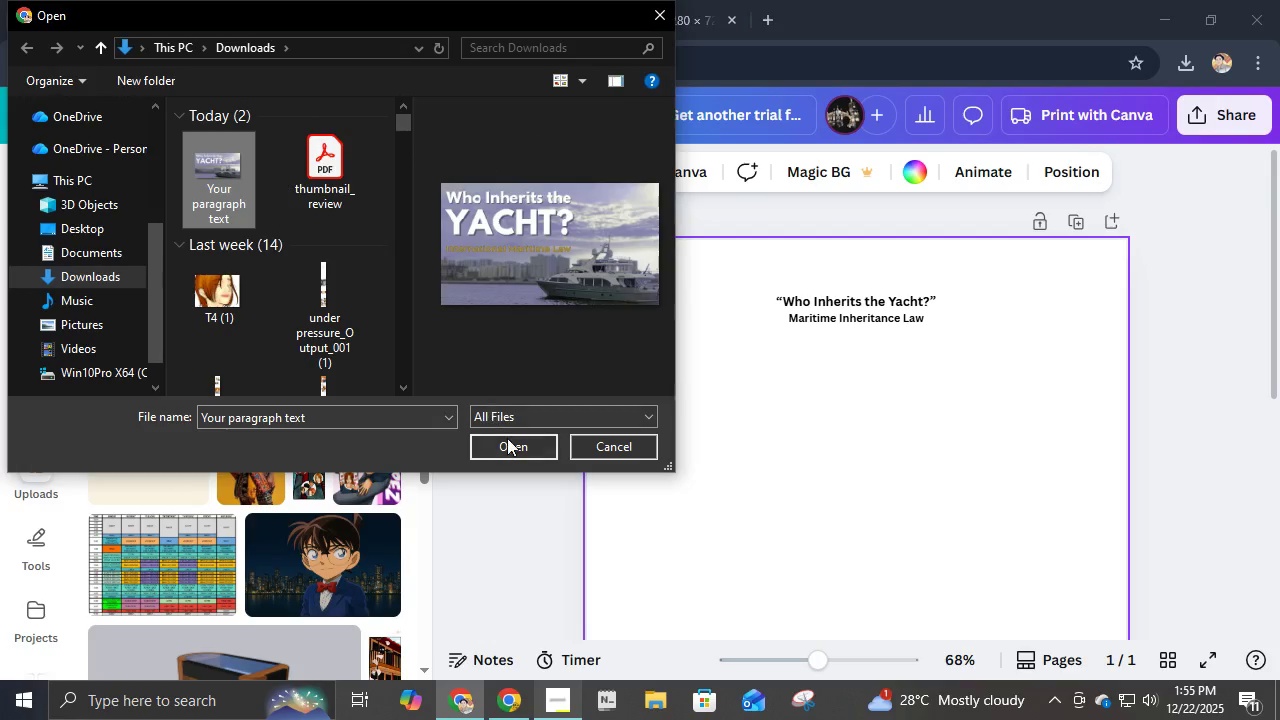 
left_click([507, 438])
 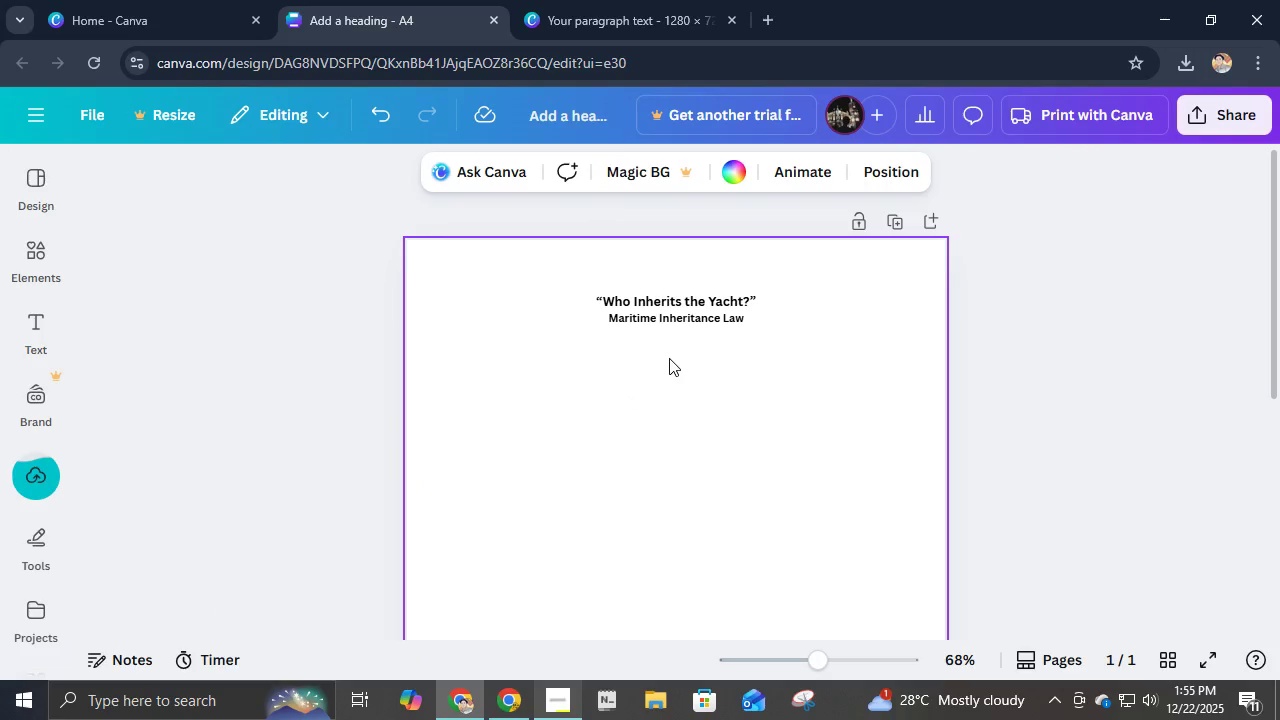 
left_click([734, 317])
 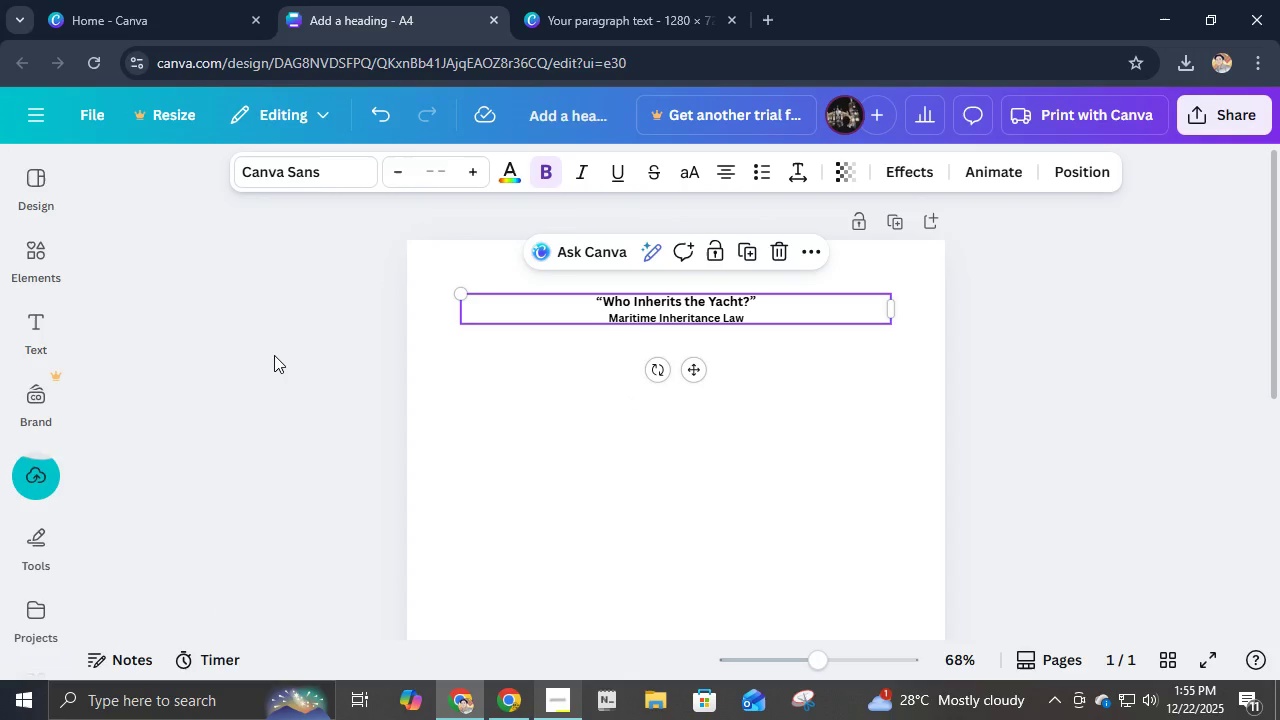 
mouse_move([56, 477])
 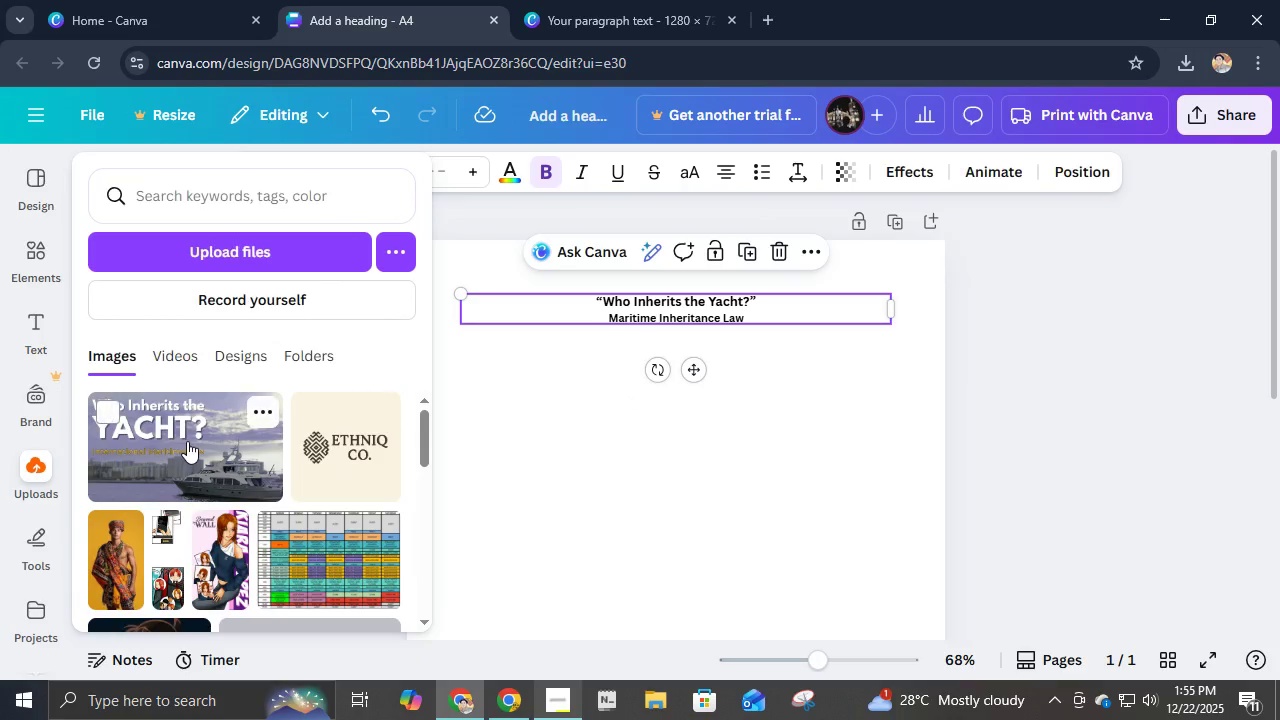 
left_click([187, 441])
 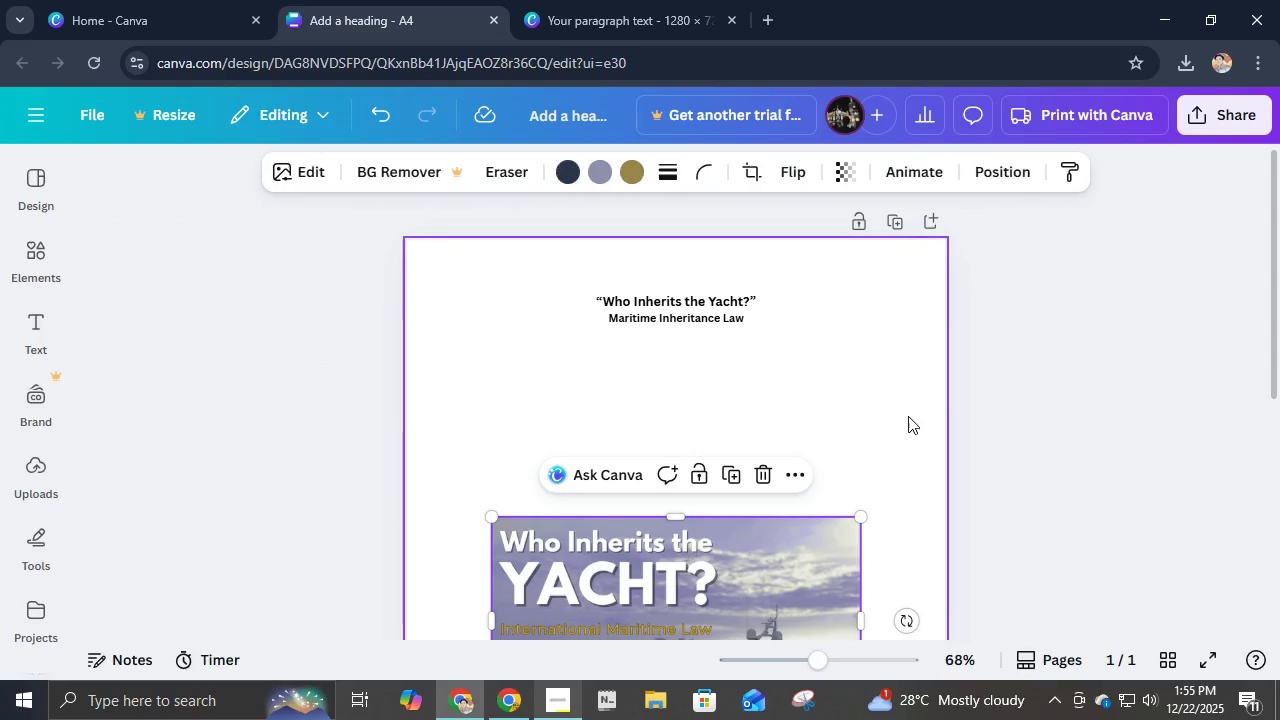 
left_click([909, 411])
 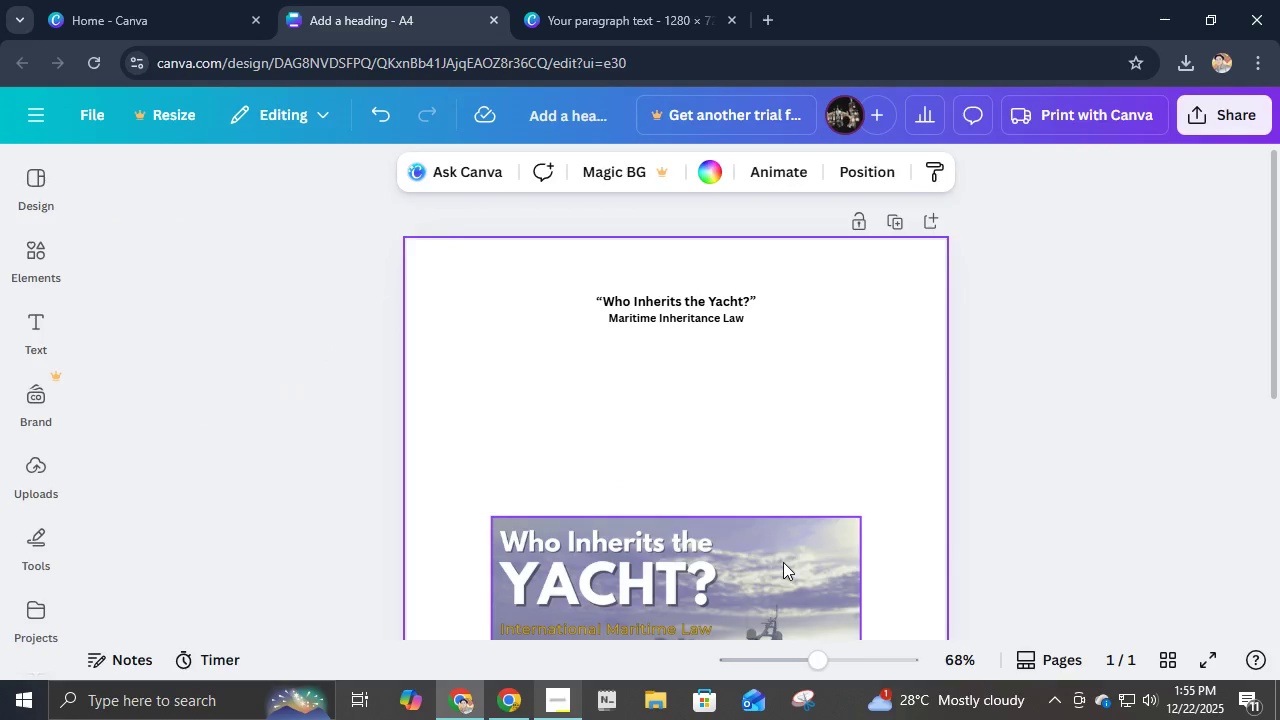 
left_click_drag(start_coordinate=[783, 563], to_coordinate=[787, 404])
 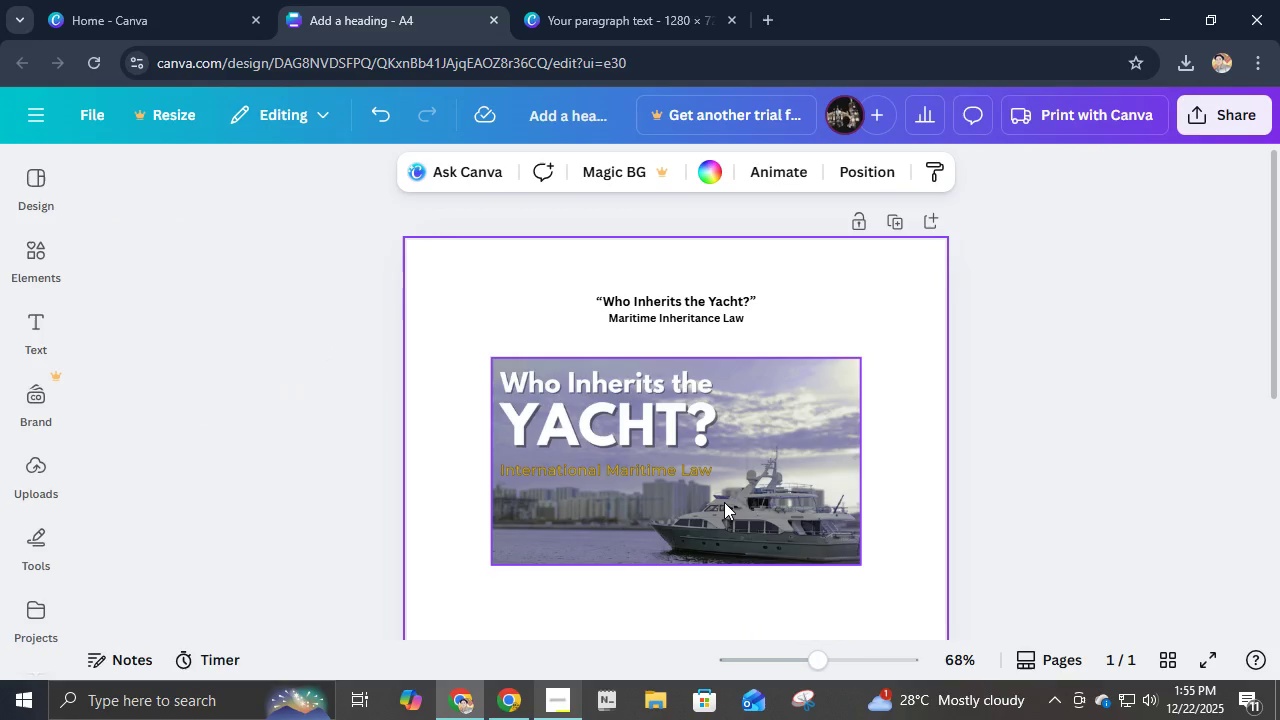 
left_click([723, 504])
 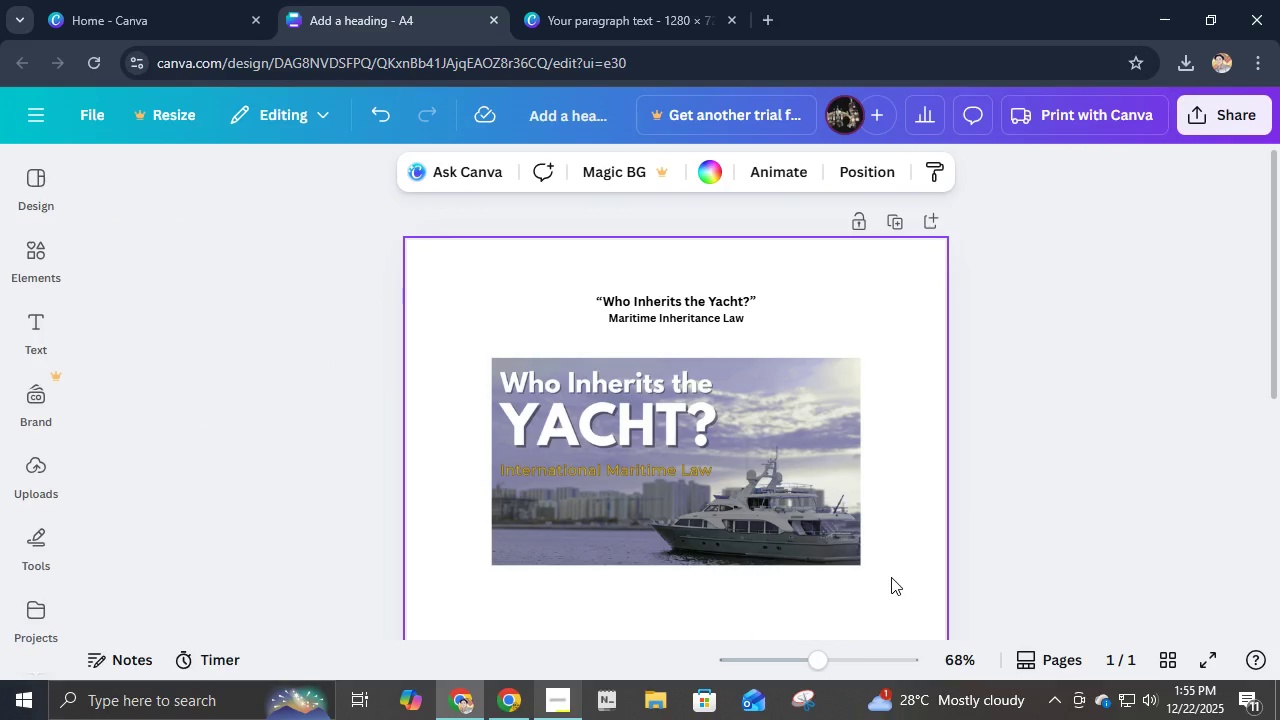 
left_click([793, 545])
 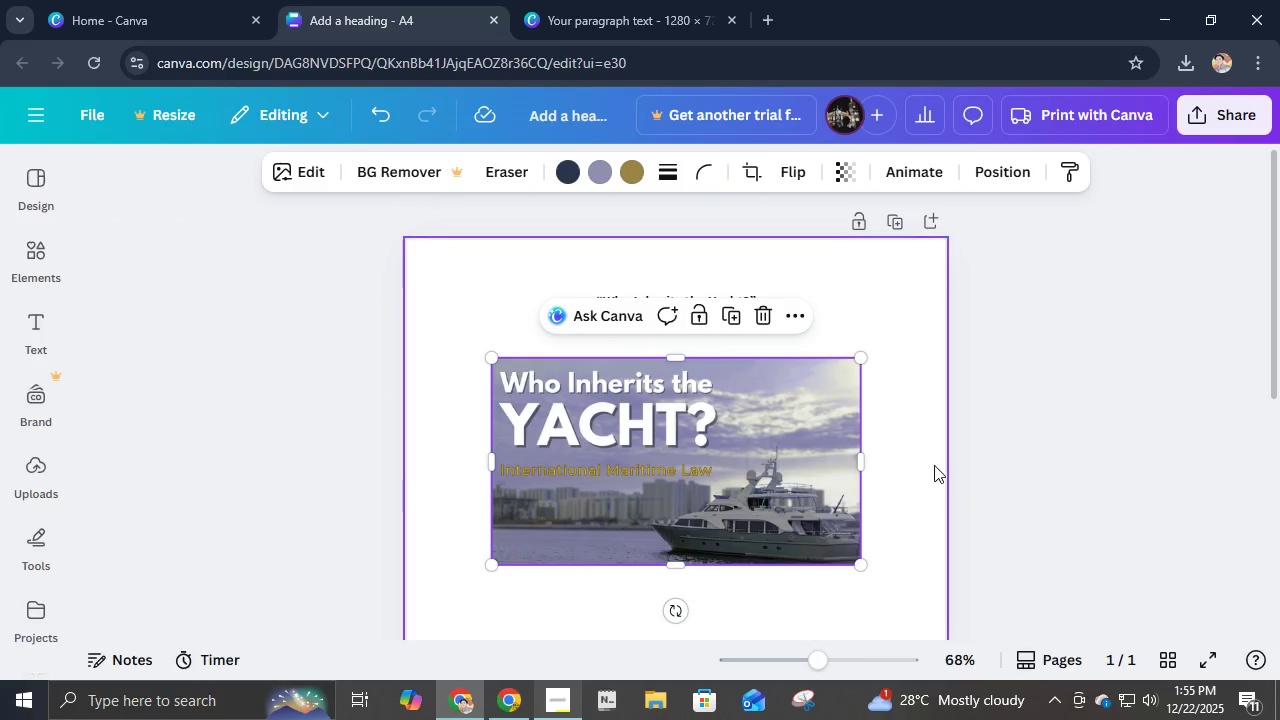 
left_click([935, 464])
 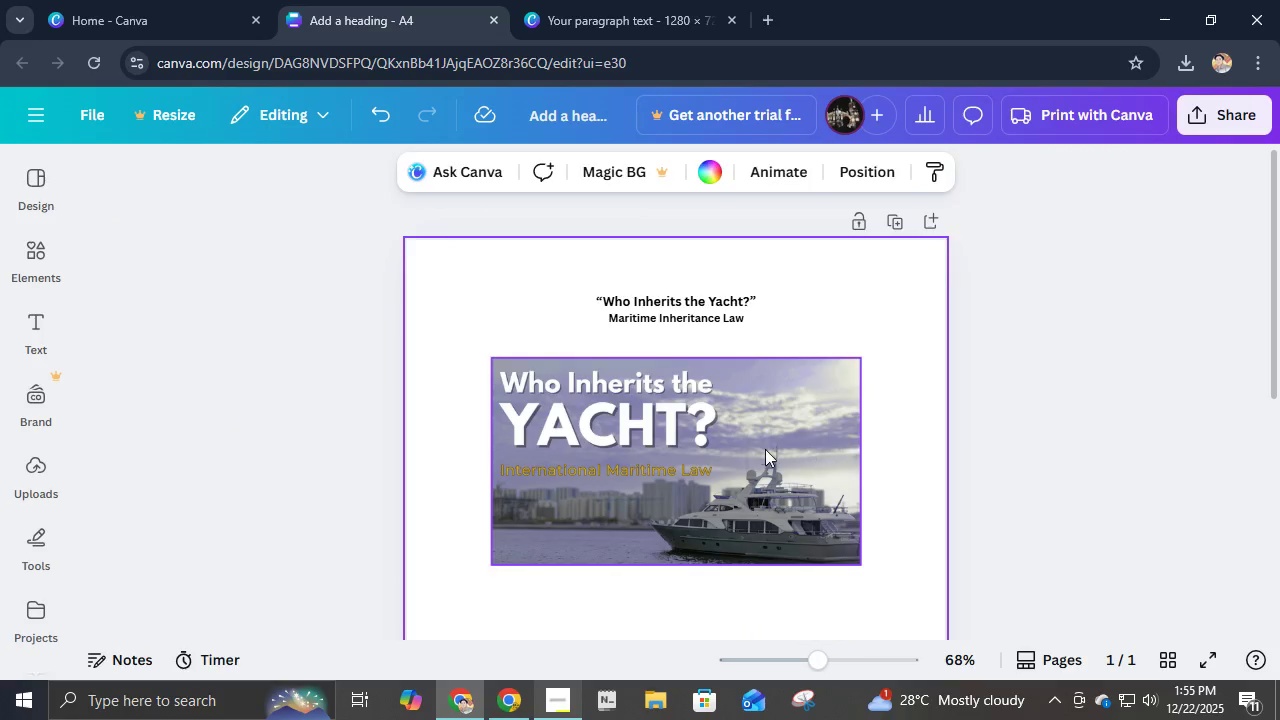 
left_click_drag(start_coordinate=[765, 449], to_coordinate=[763, 436])
 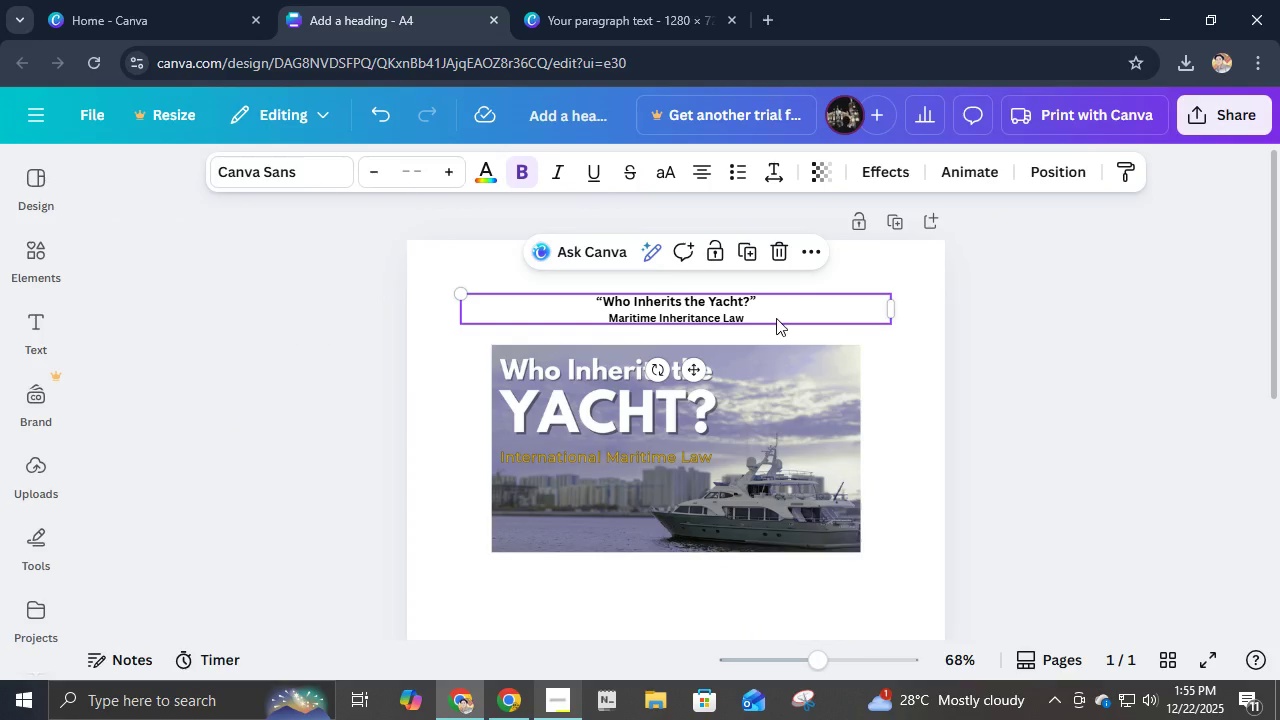 
double_click([773, 318])
 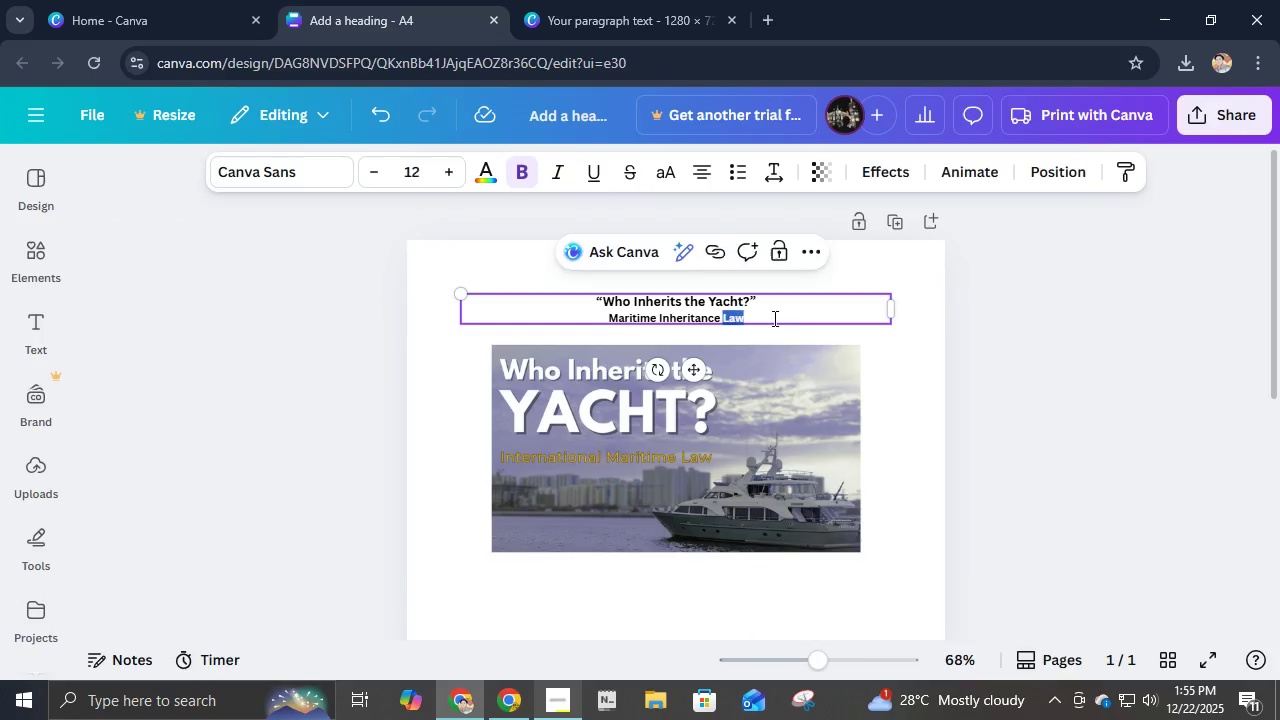 
triple_click([773, 318])
 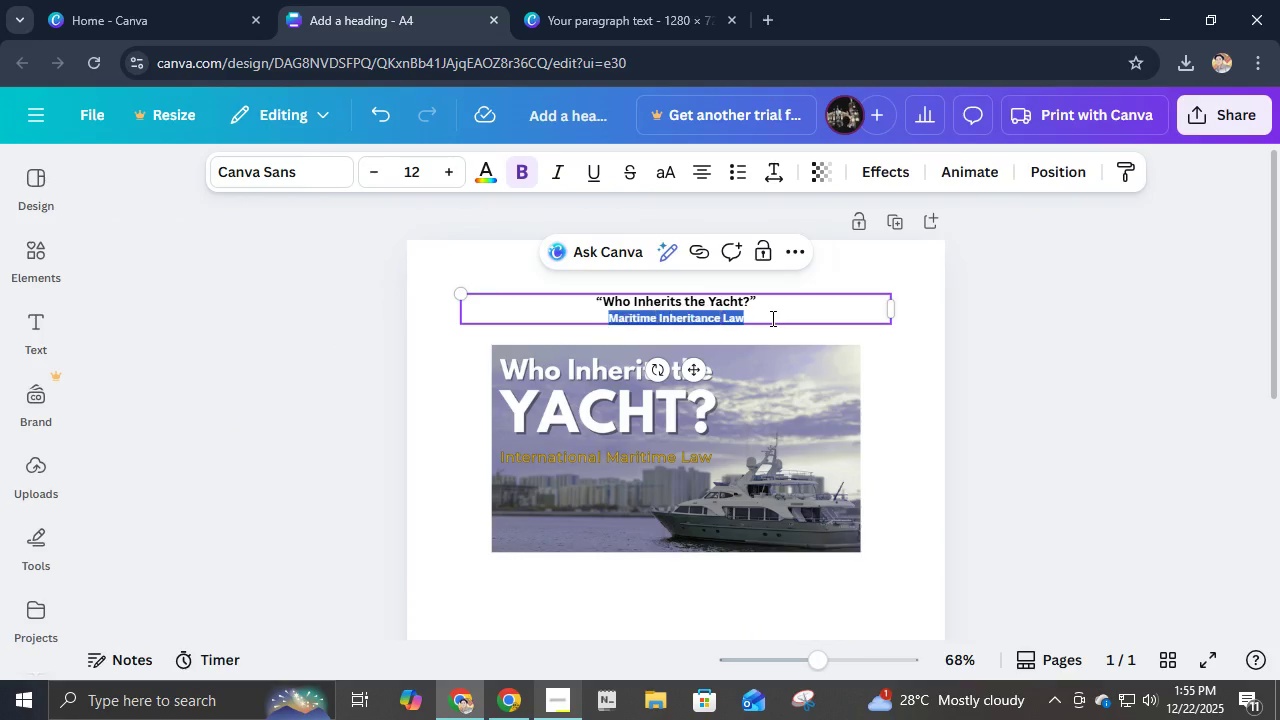 
triple_click([771, 318])
 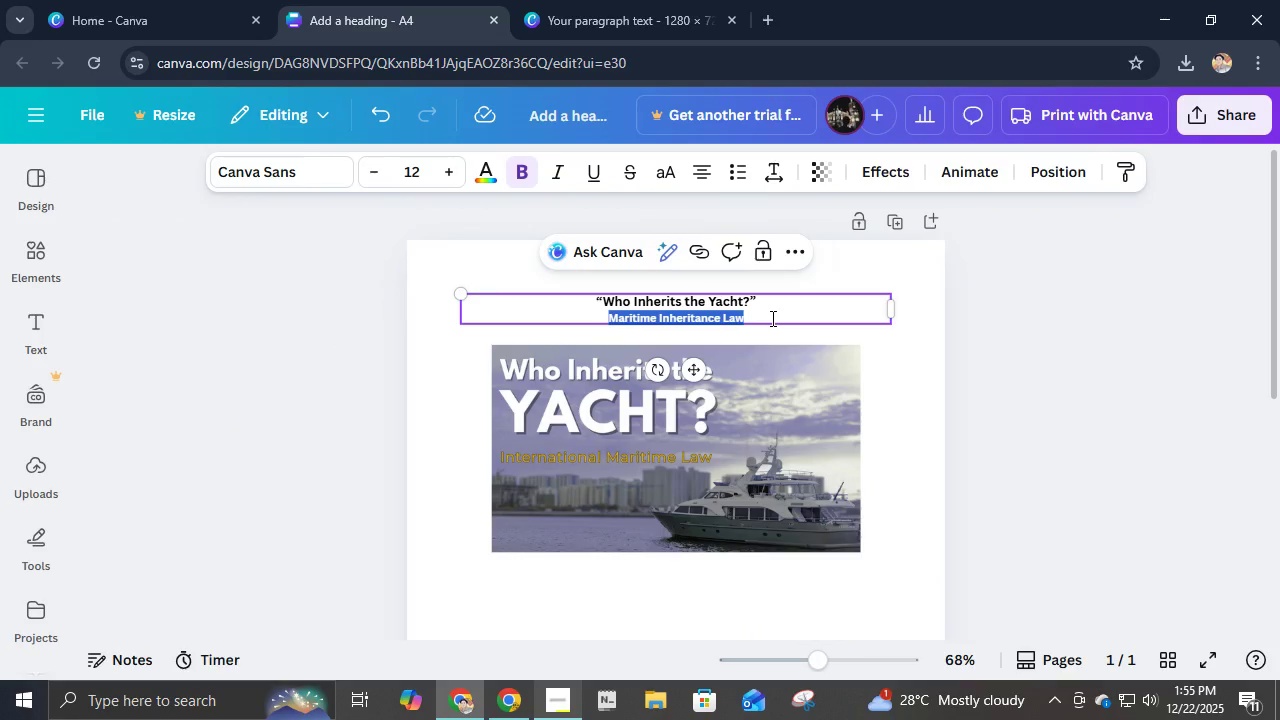 
triple_click([771, 318])
 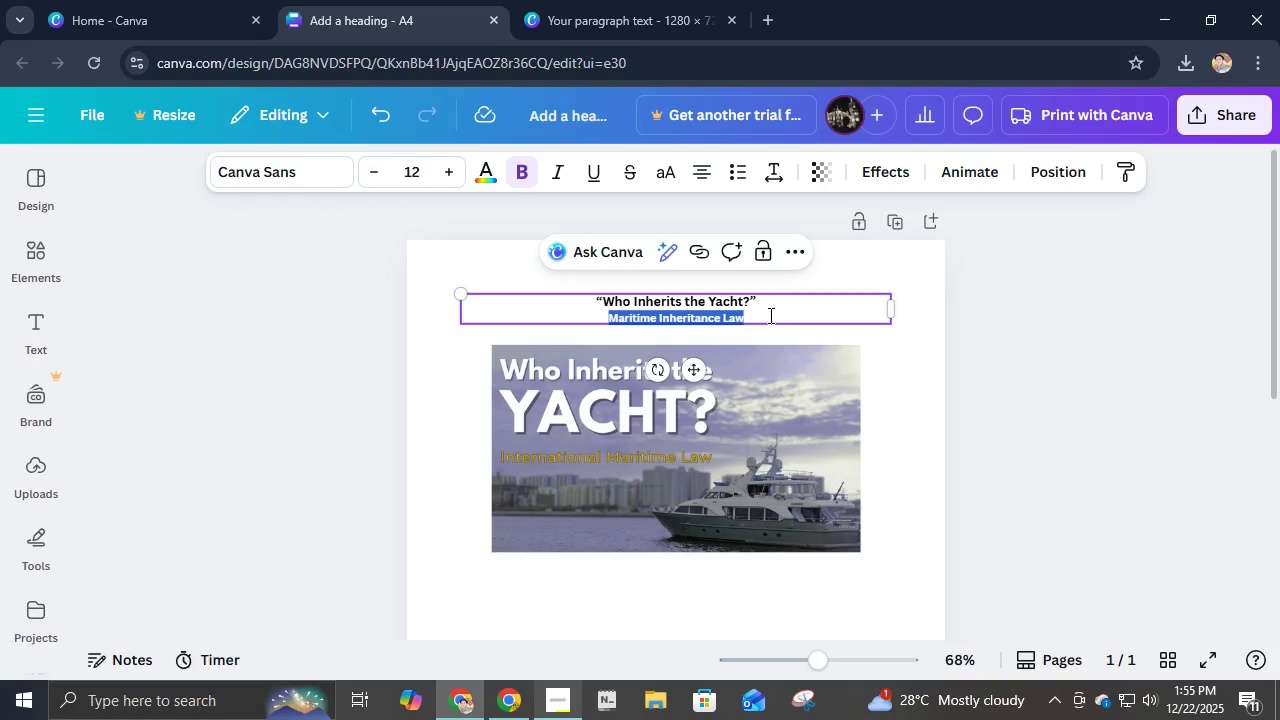 
left_click([769, 315])
 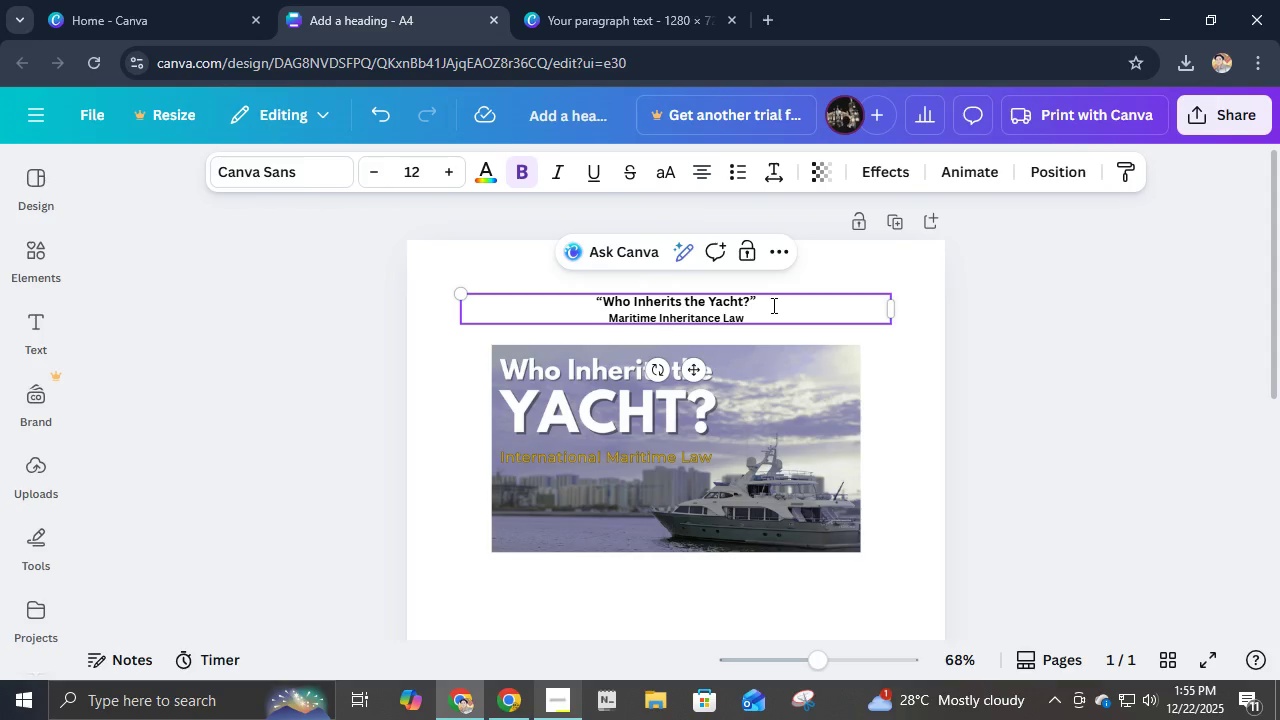 
hold_key(key=Enter, duration=0.91)
 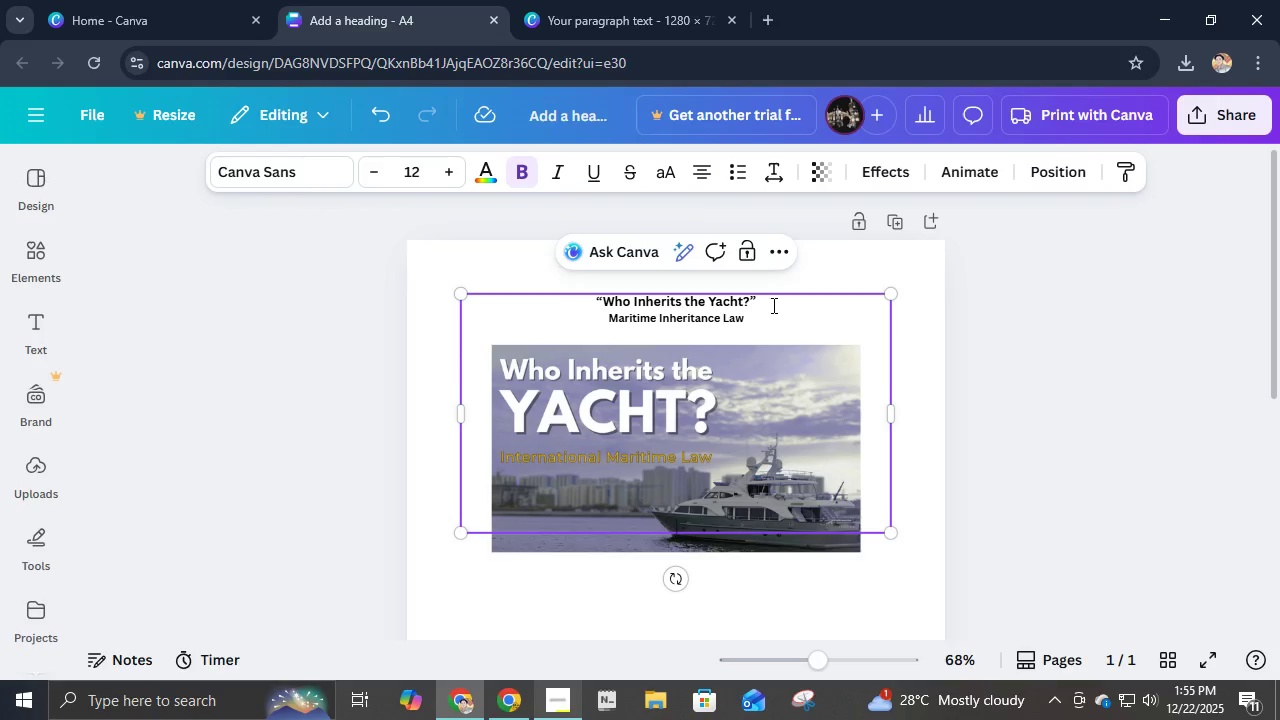 
key(Enter)
 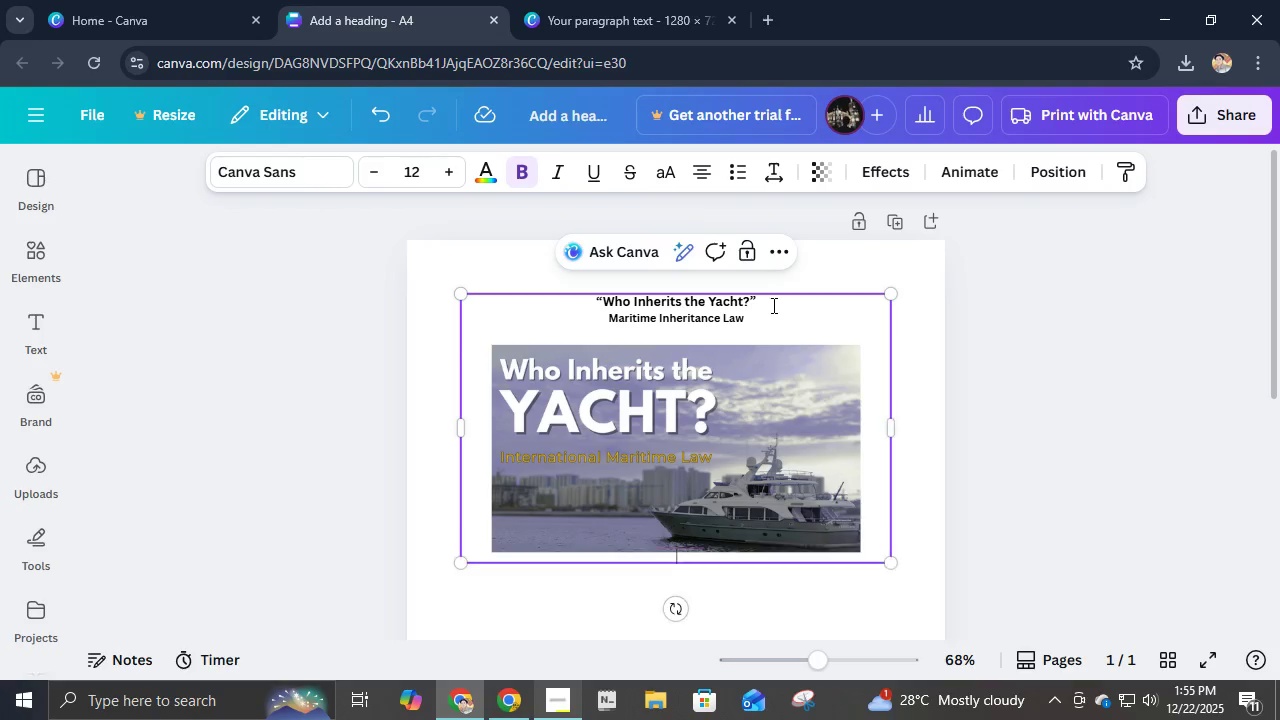 
key(Enter)
 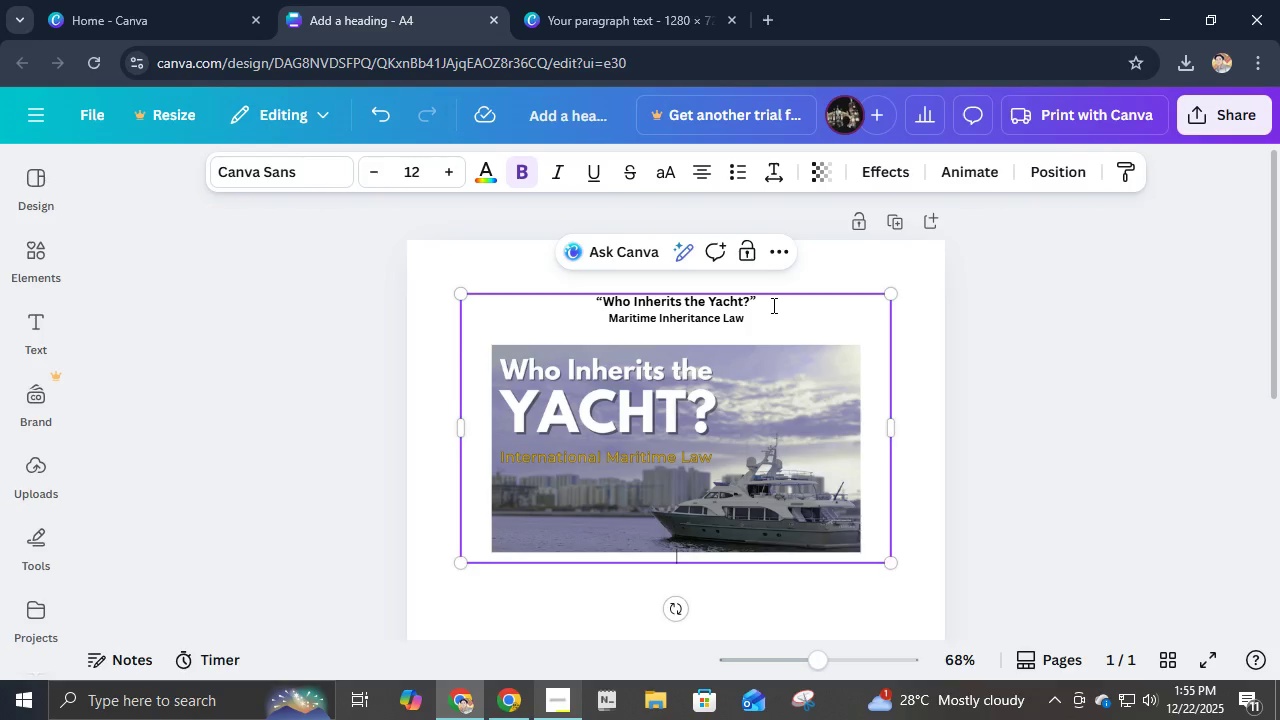 
key(Enter)
 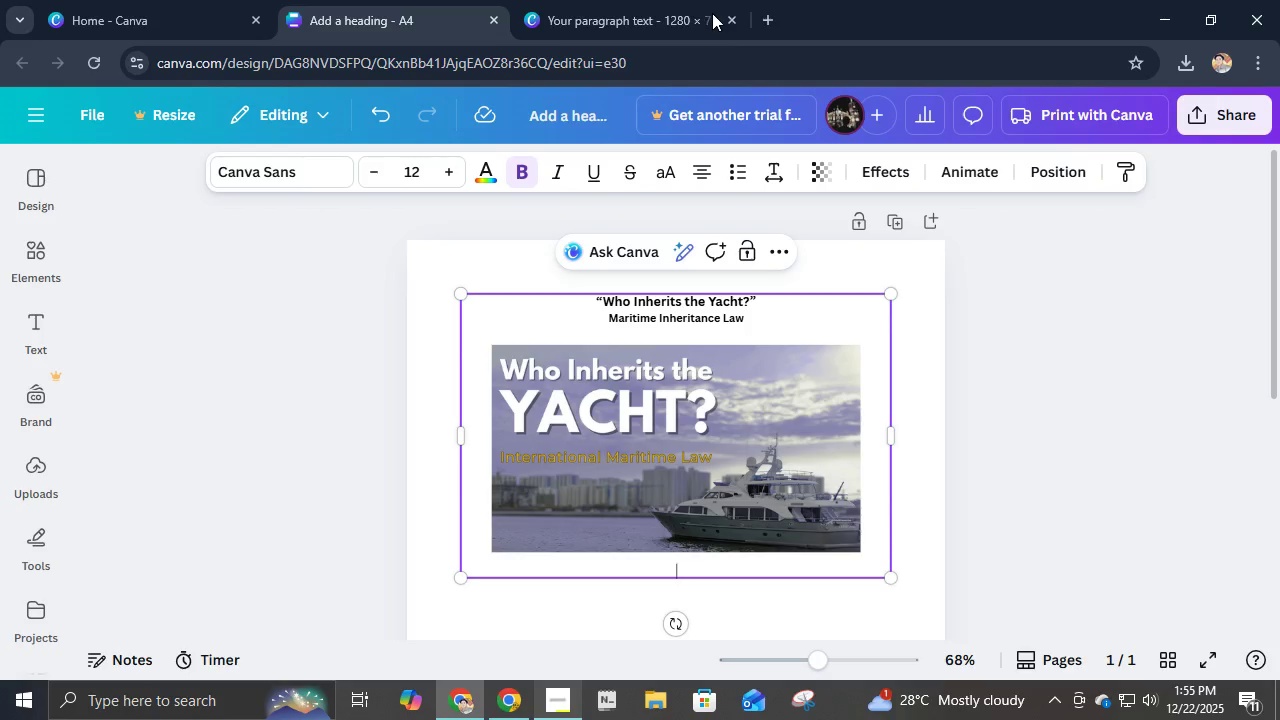 
left_click([701, 165])
 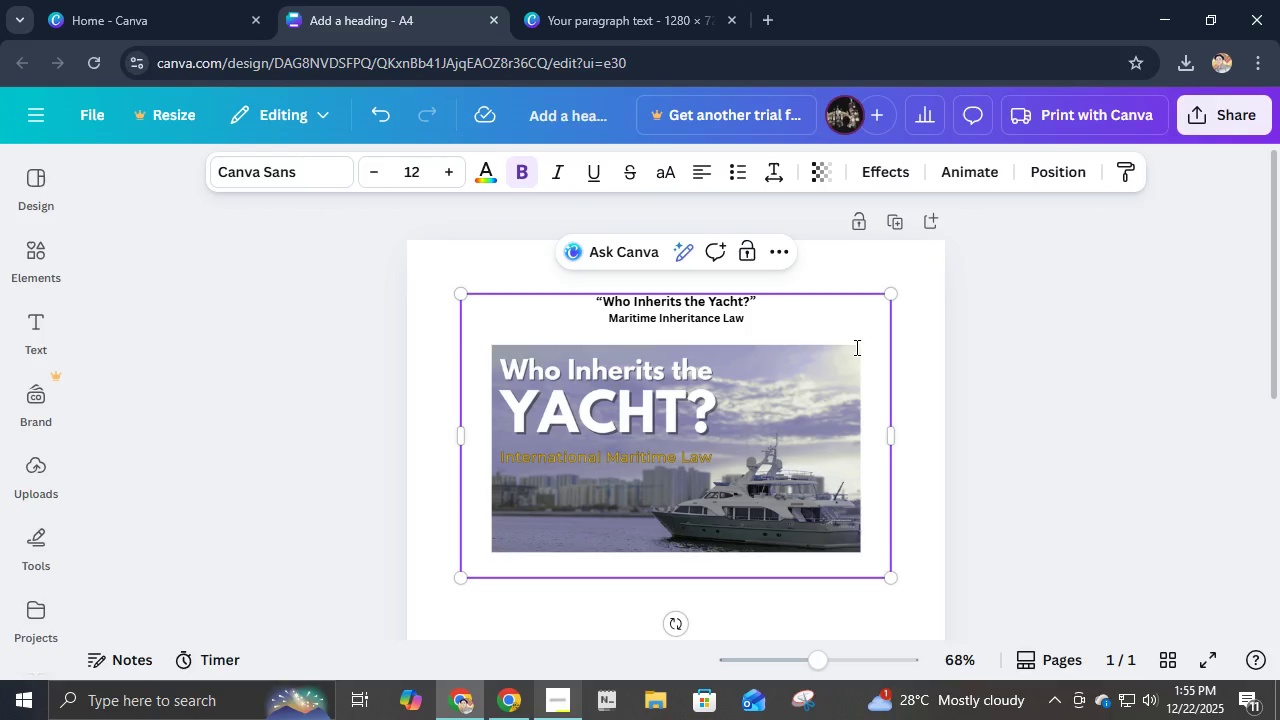 
type(Evalu)
key(Backspace)
key(Backspace)
key(Backspace)
key(Backspace)
key(Backspace)
type(2. Evaluta)
key(Backspace)
key(Backspace)
type(ation Summary)
 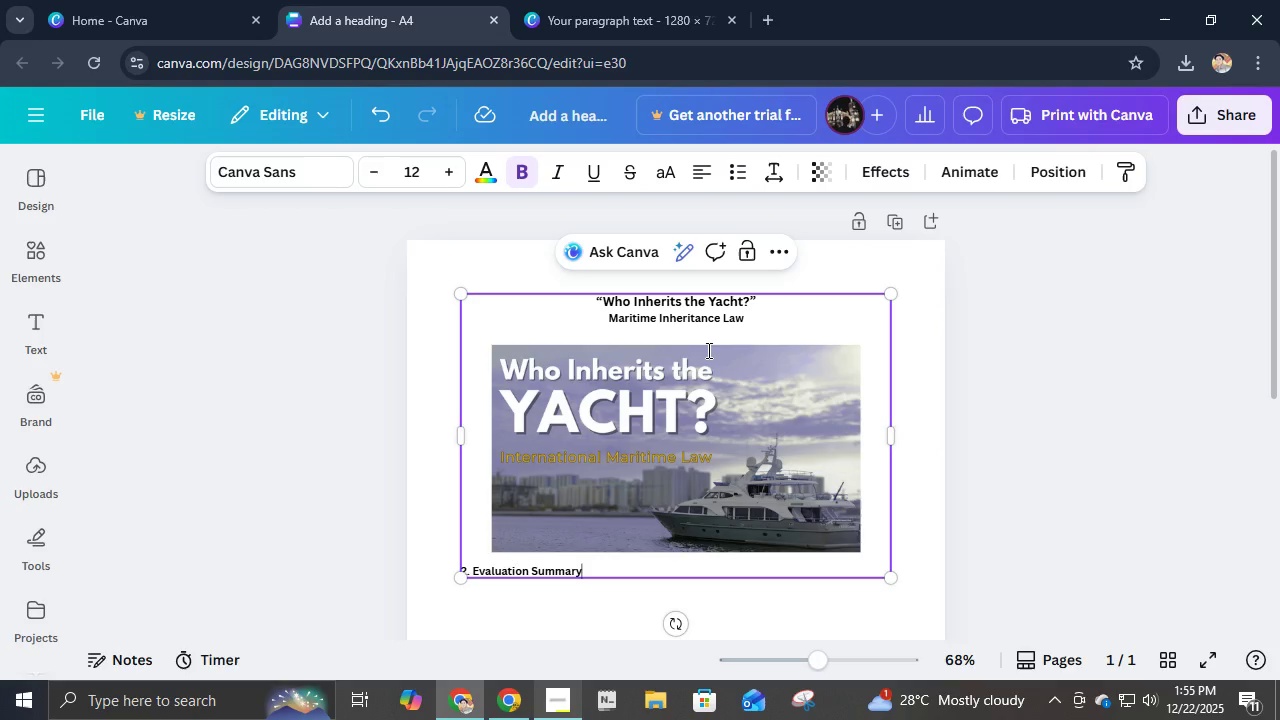 
left_click([705, 330])
 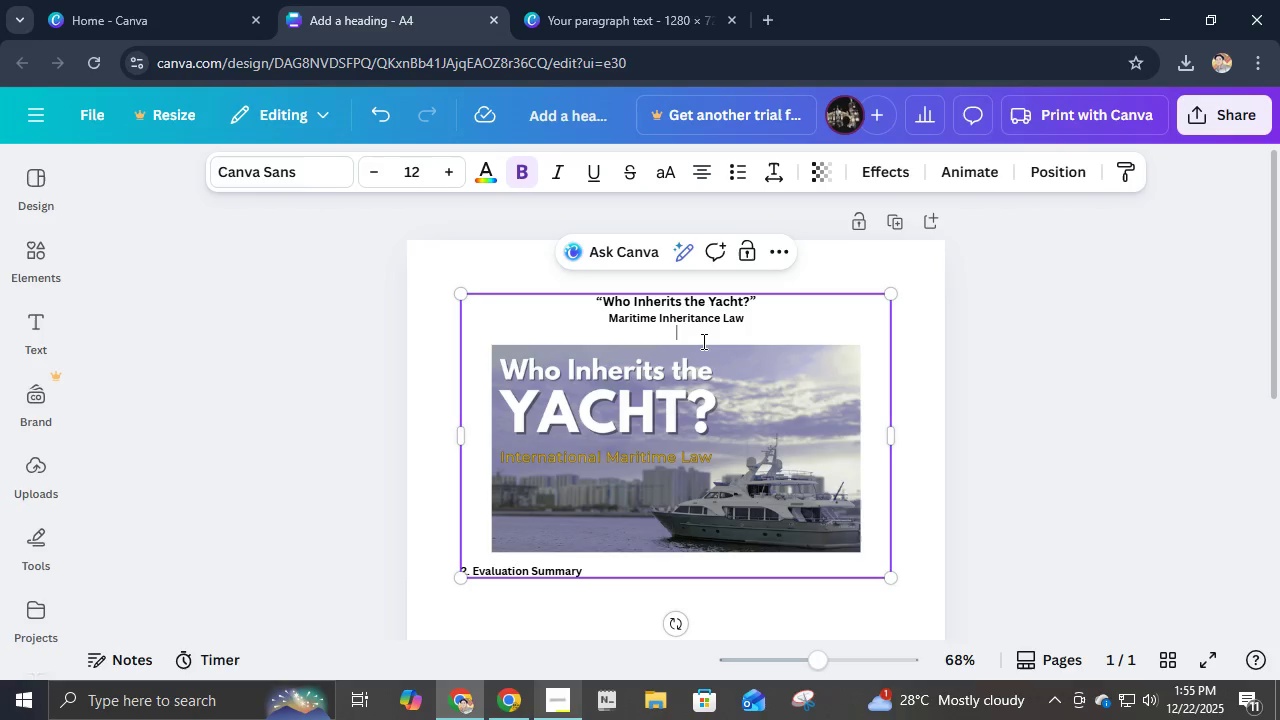 
left_click([702, 341])
 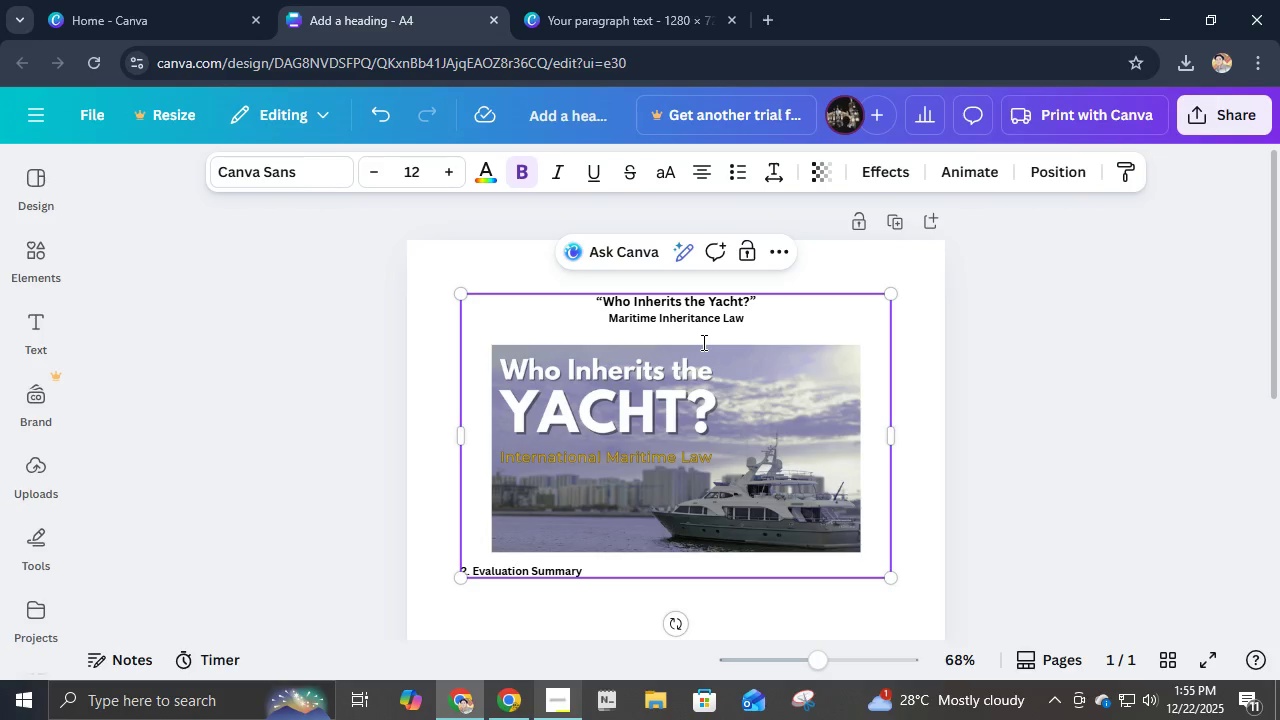 
key(ArrowUp)
 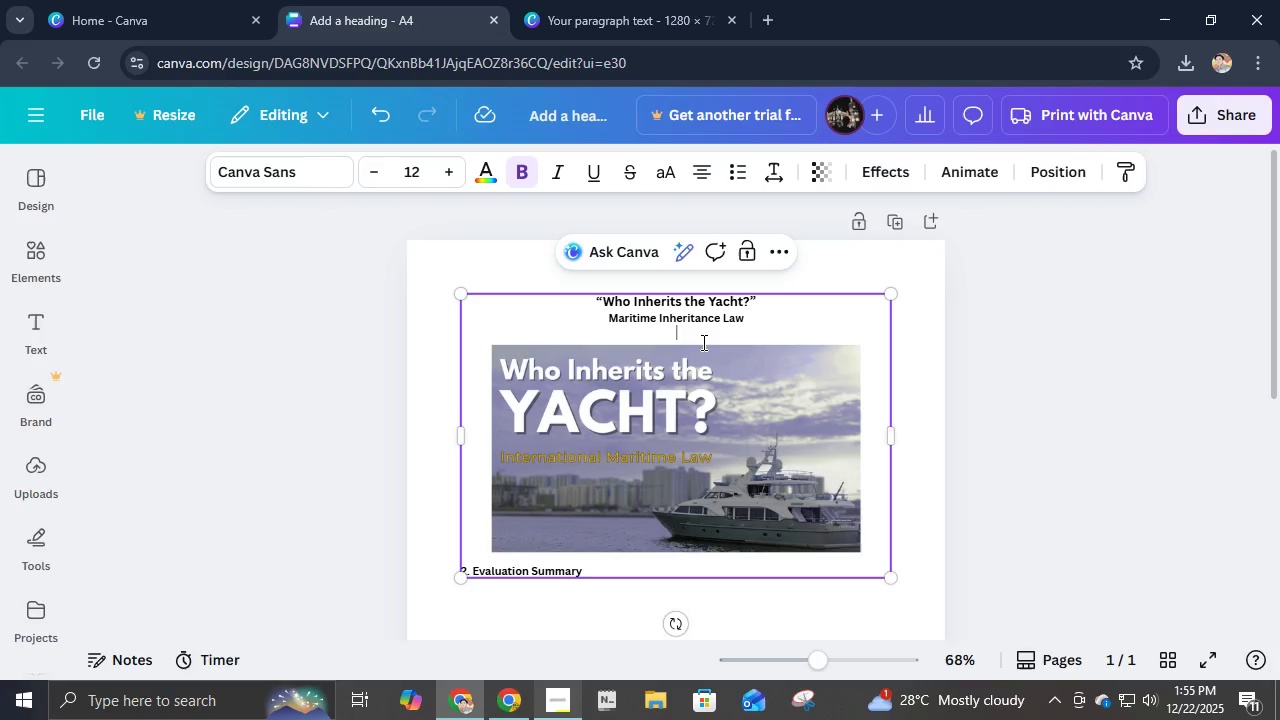 
key(Enter)
 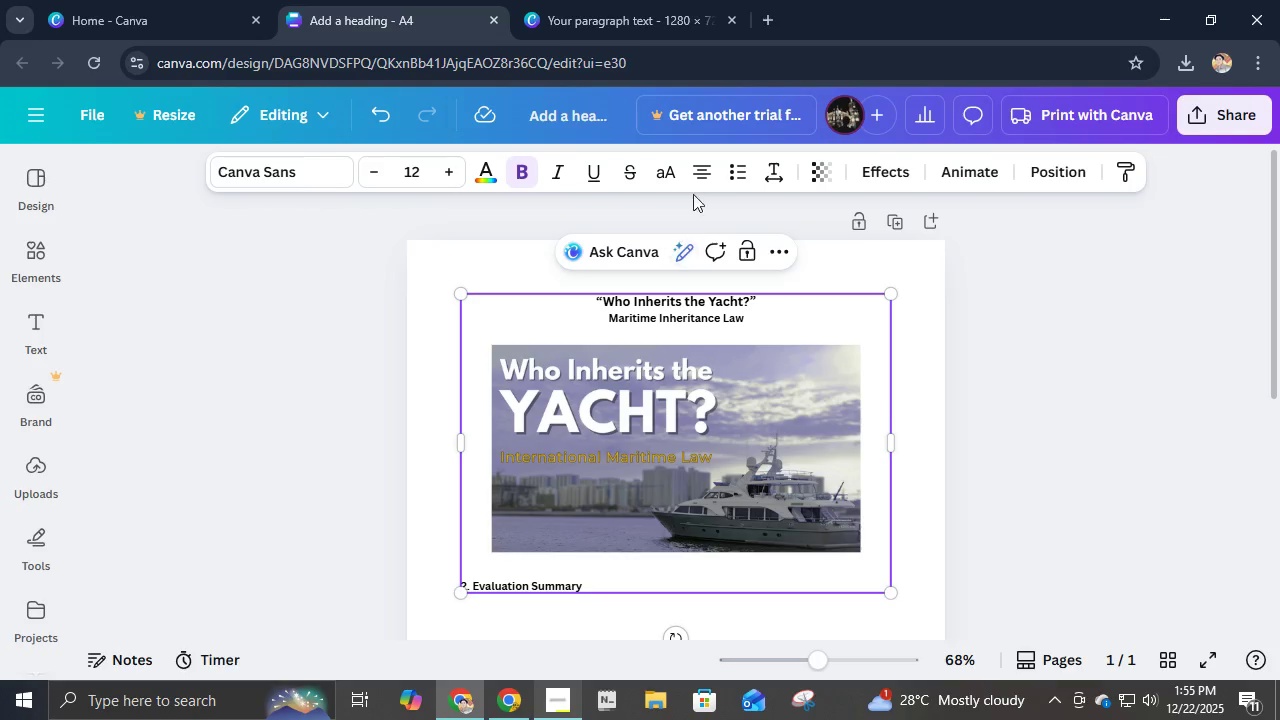 
left_click([696, 185])
 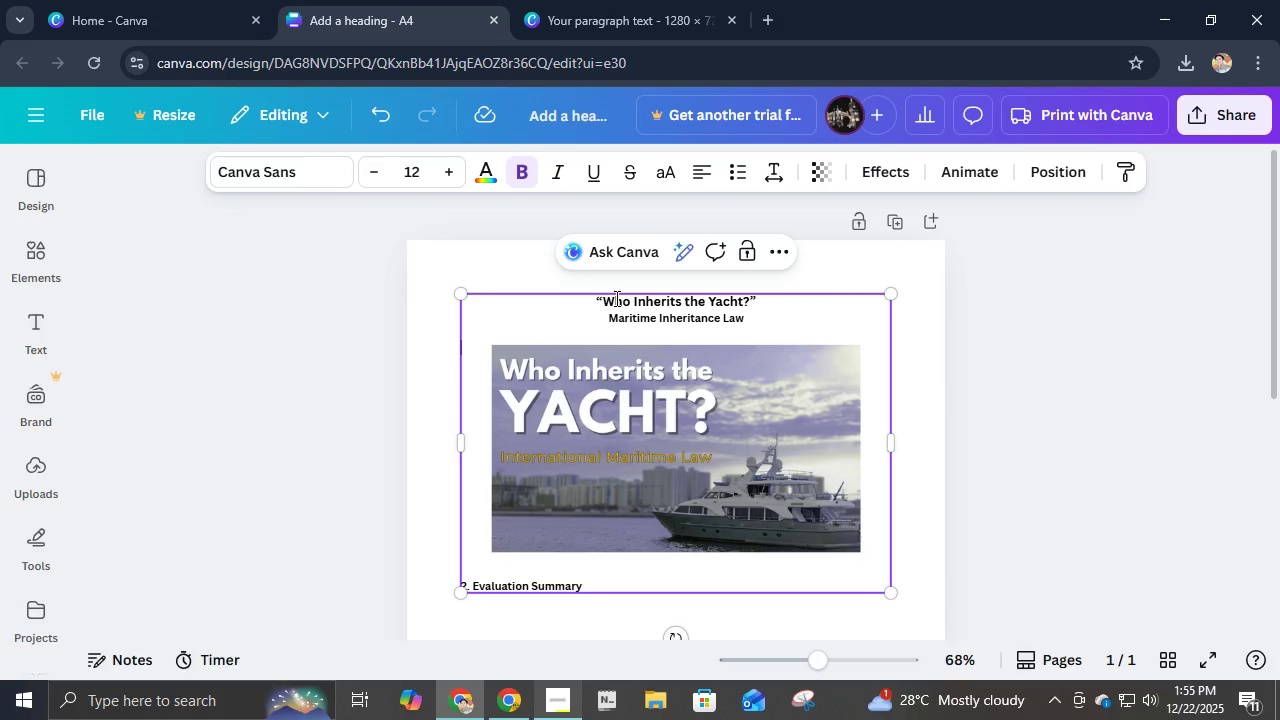 
type(1. Thumbnail Preview)
 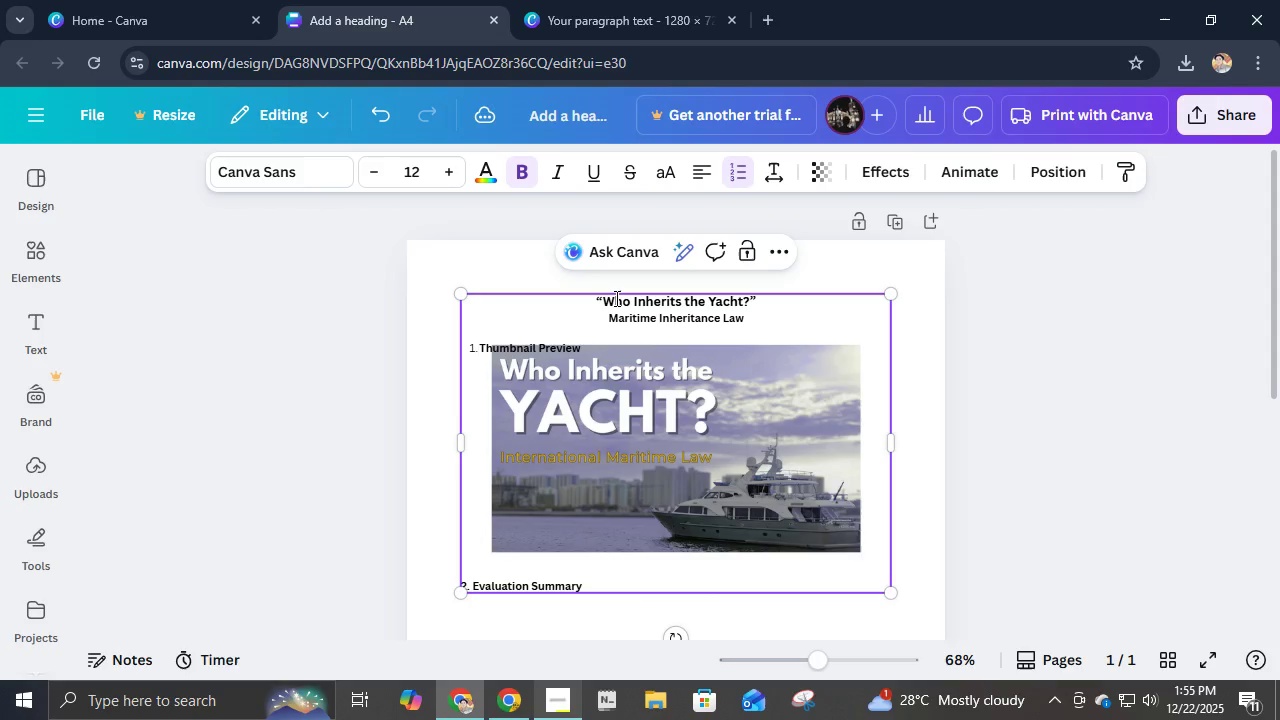 
left_click([656, 498])
 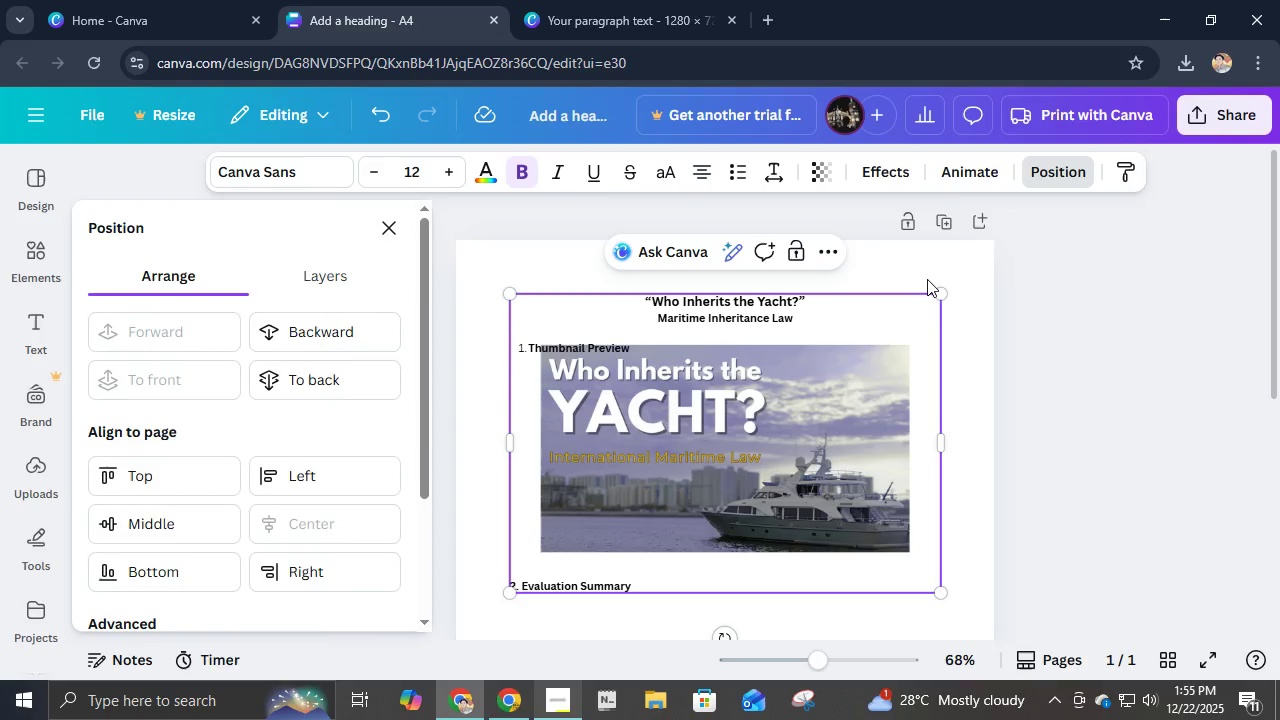 
left_click([333, 385])
 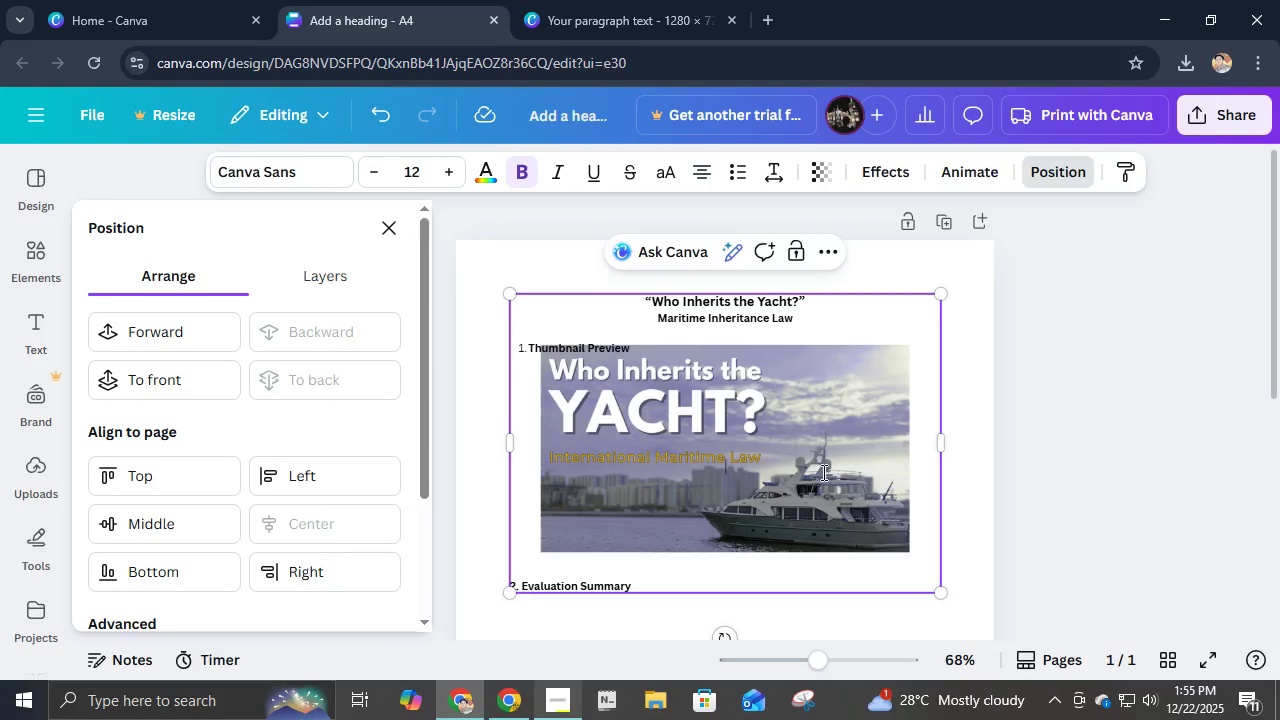 
left_click([822, 472])
 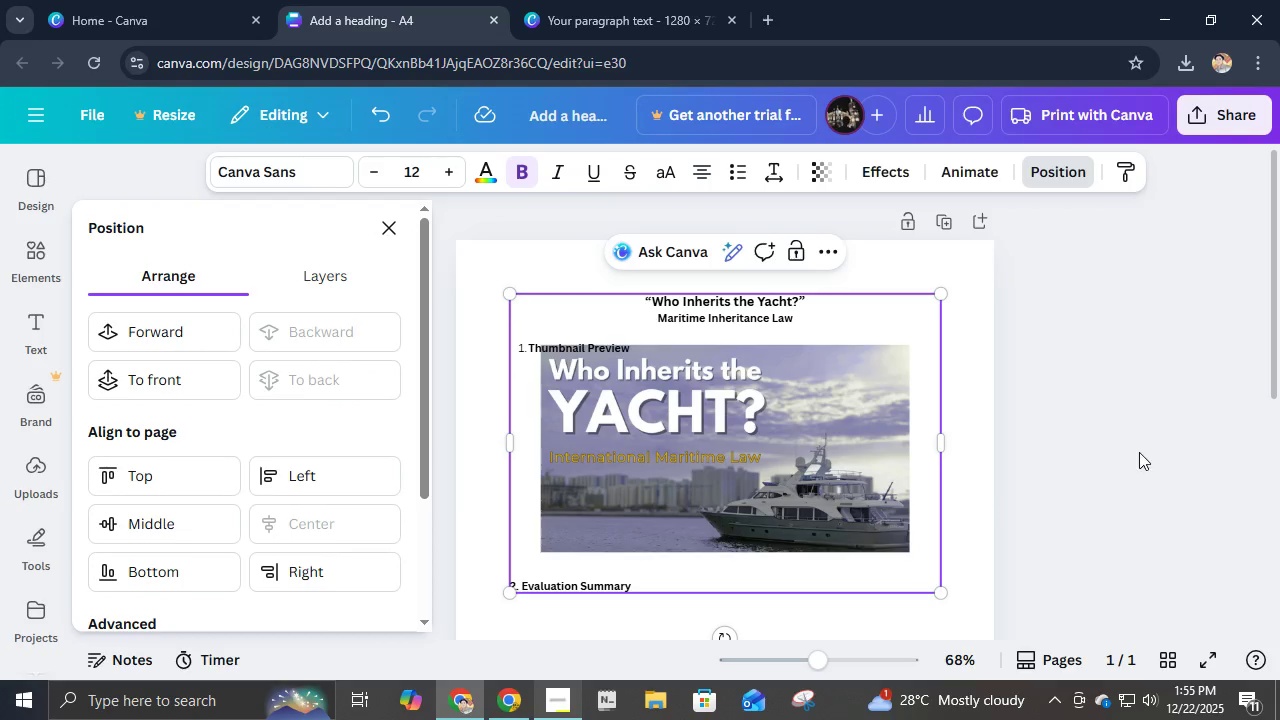 
left_click([1139, 452])
 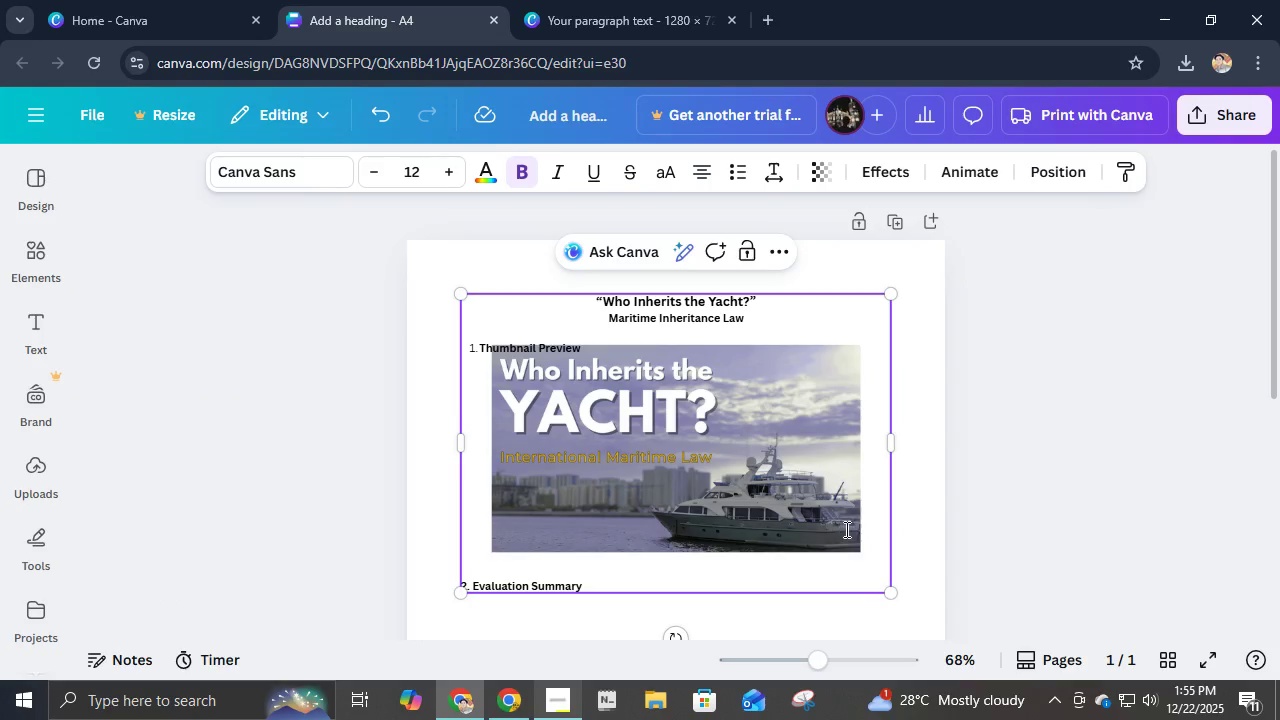 
double_click([1039, 458])
 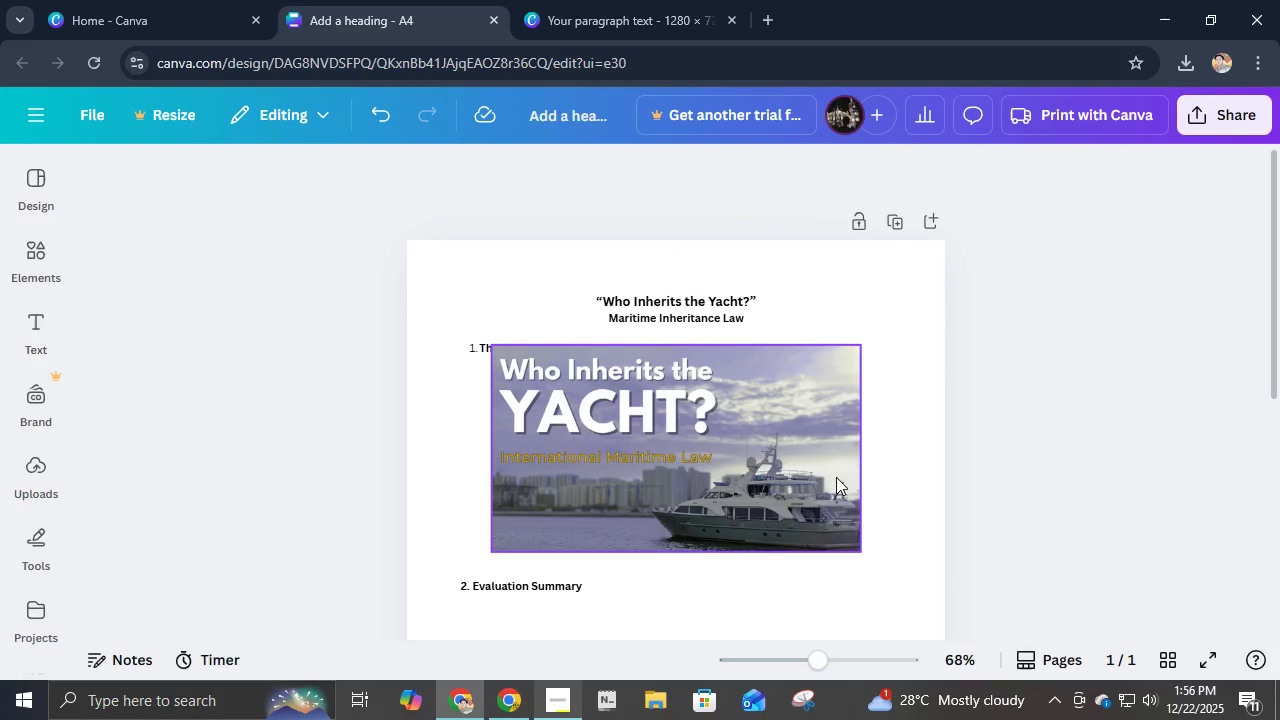 
left_click([835, 479])
 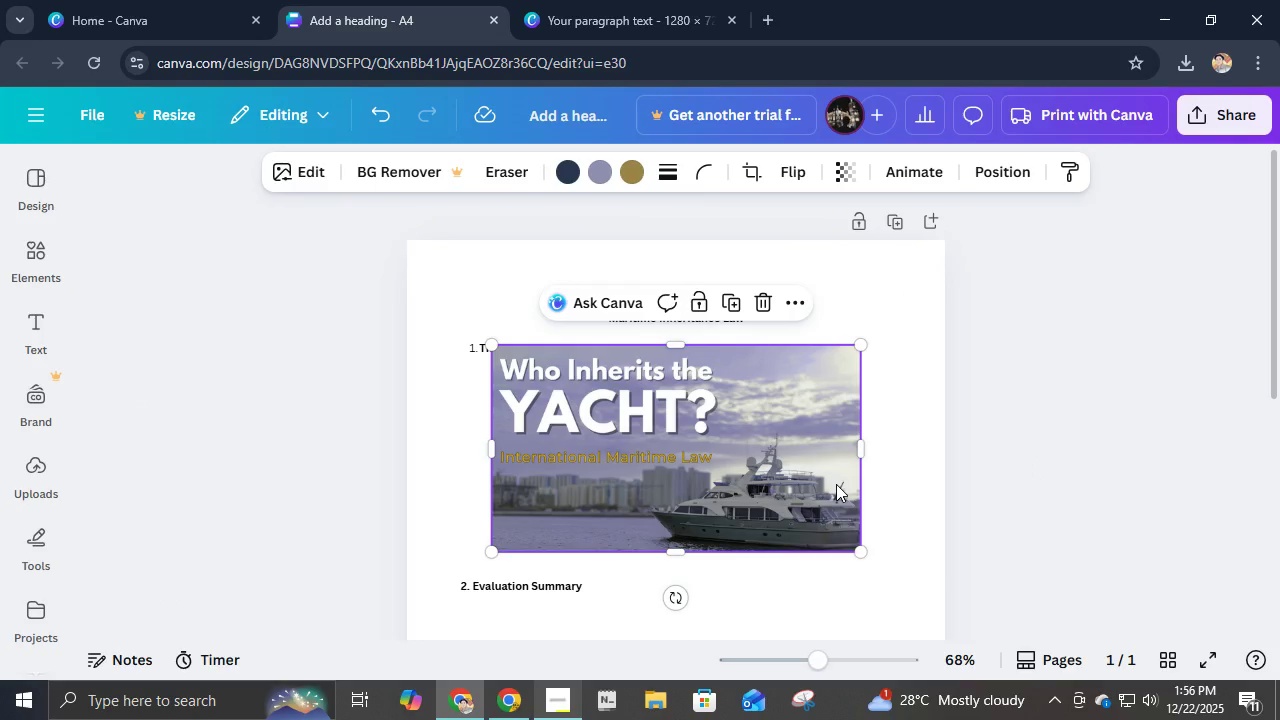 
key(ArrowDown)
 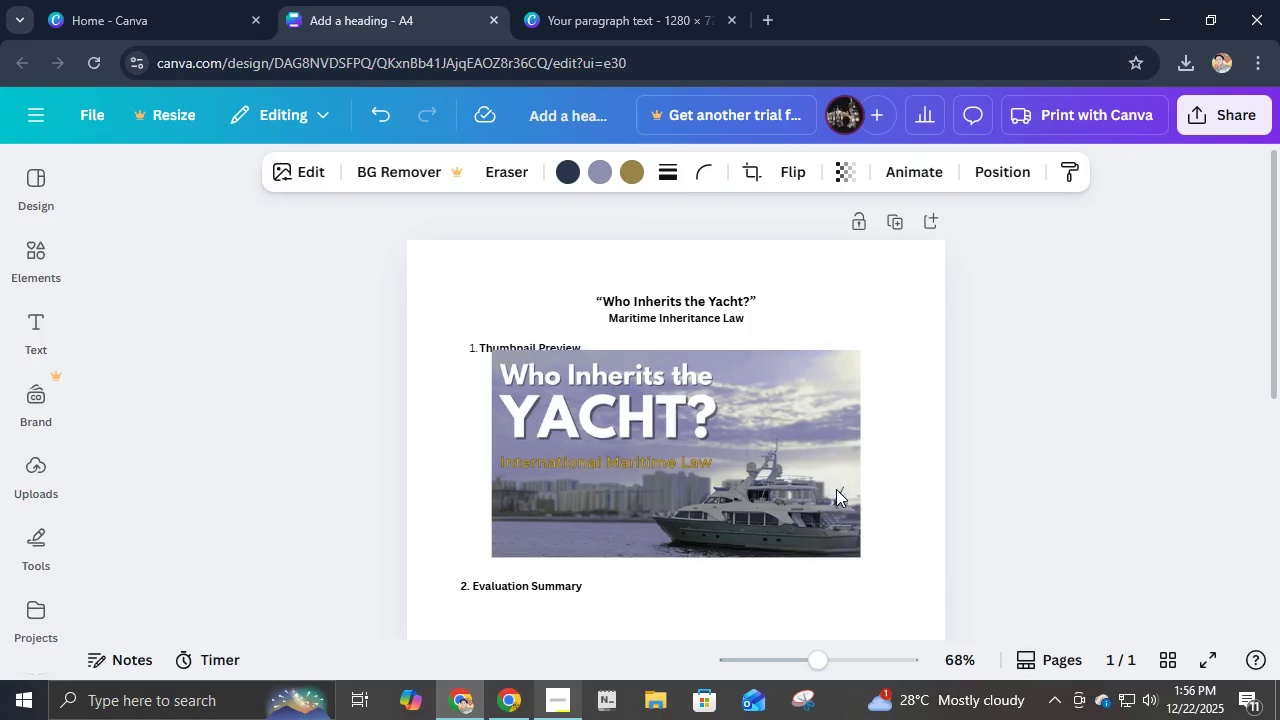 
key(ArrowDown)
 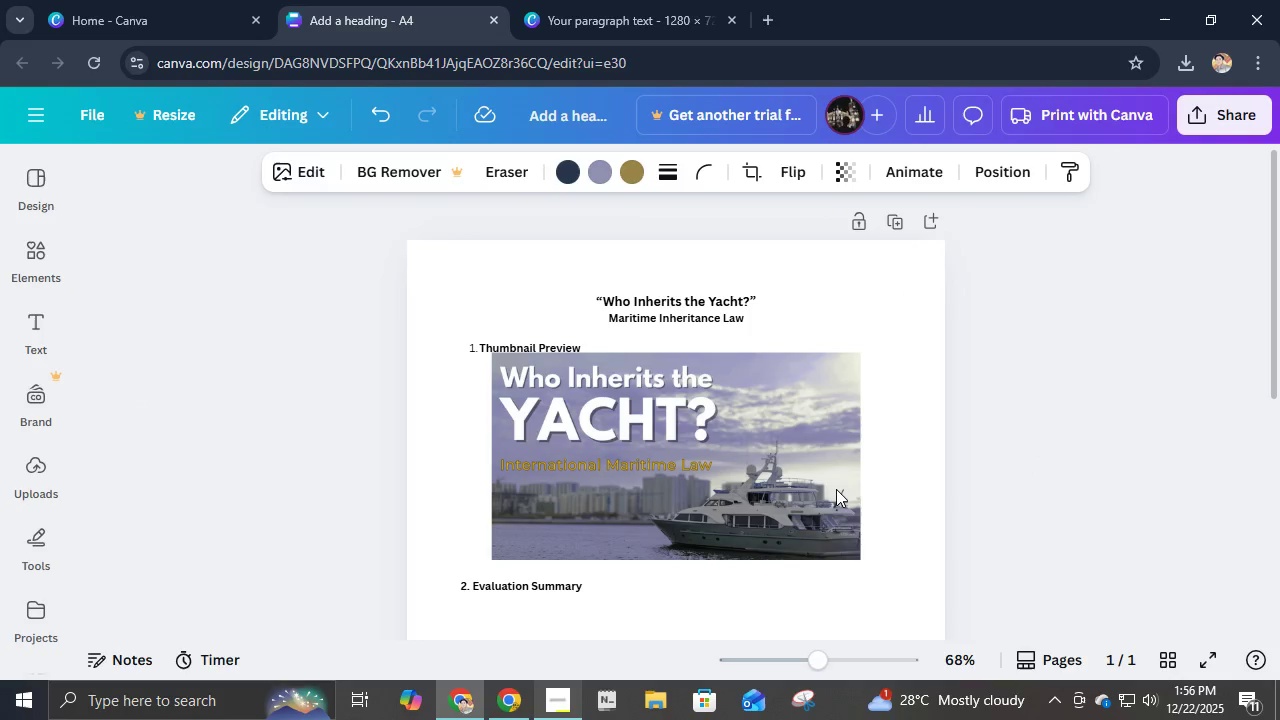 
key(ArrowDown)
 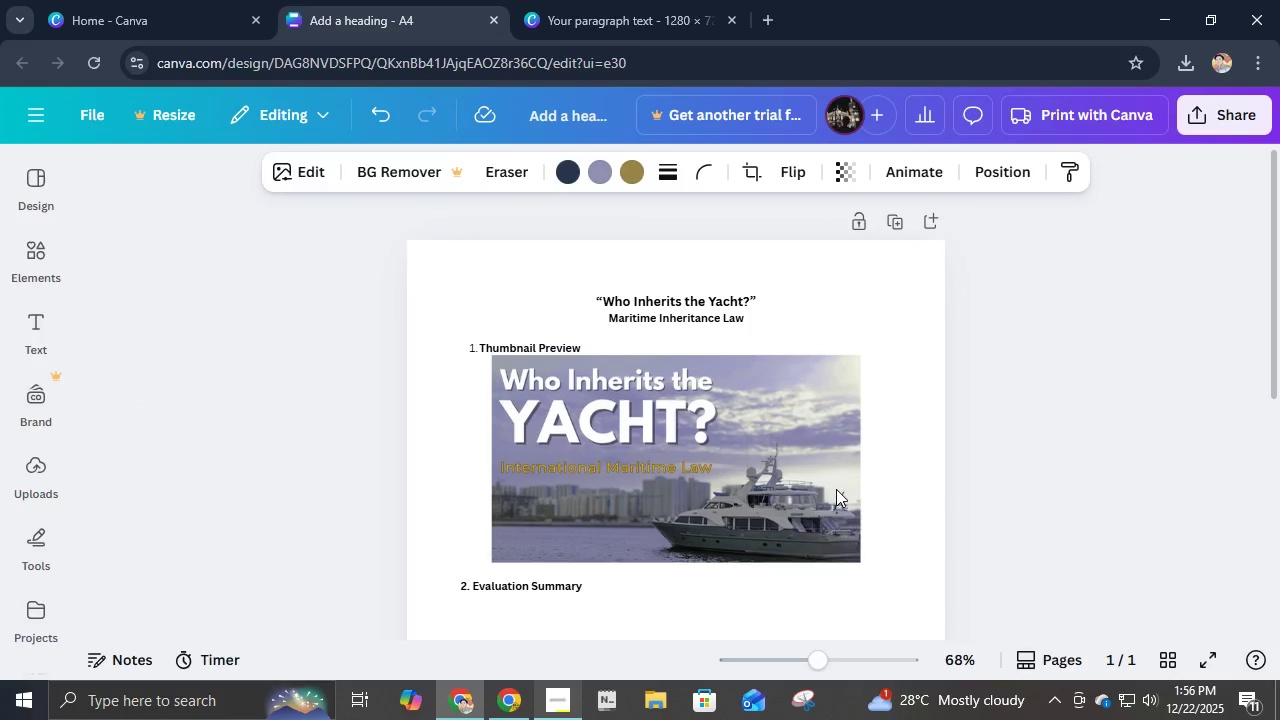 
key(ArrowDown)
 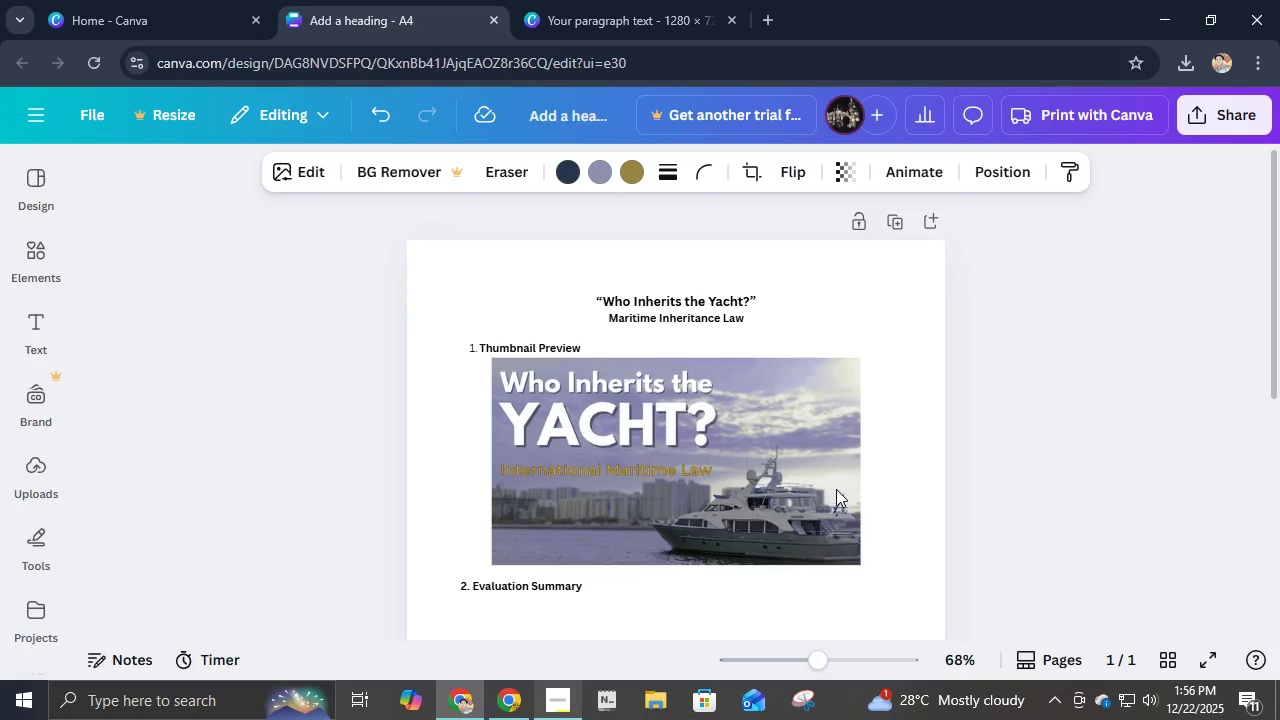 
key(ArrowDown)
 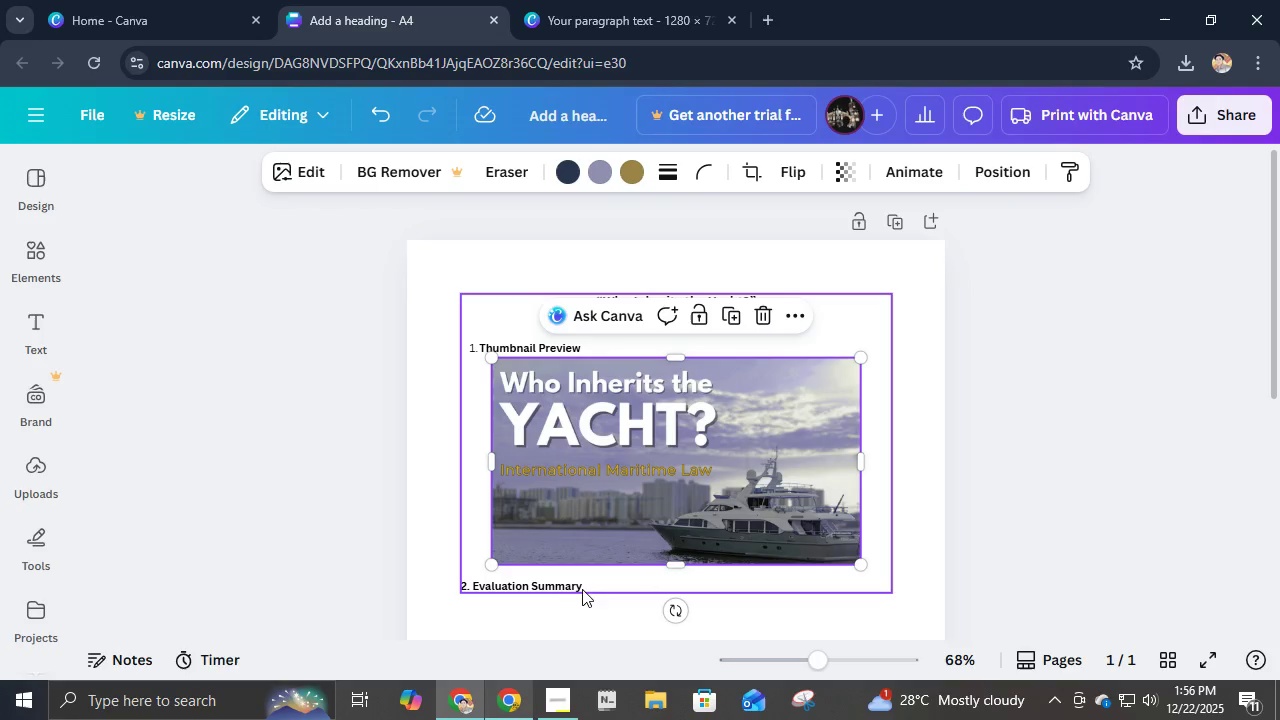 
double_click([592, 581])
 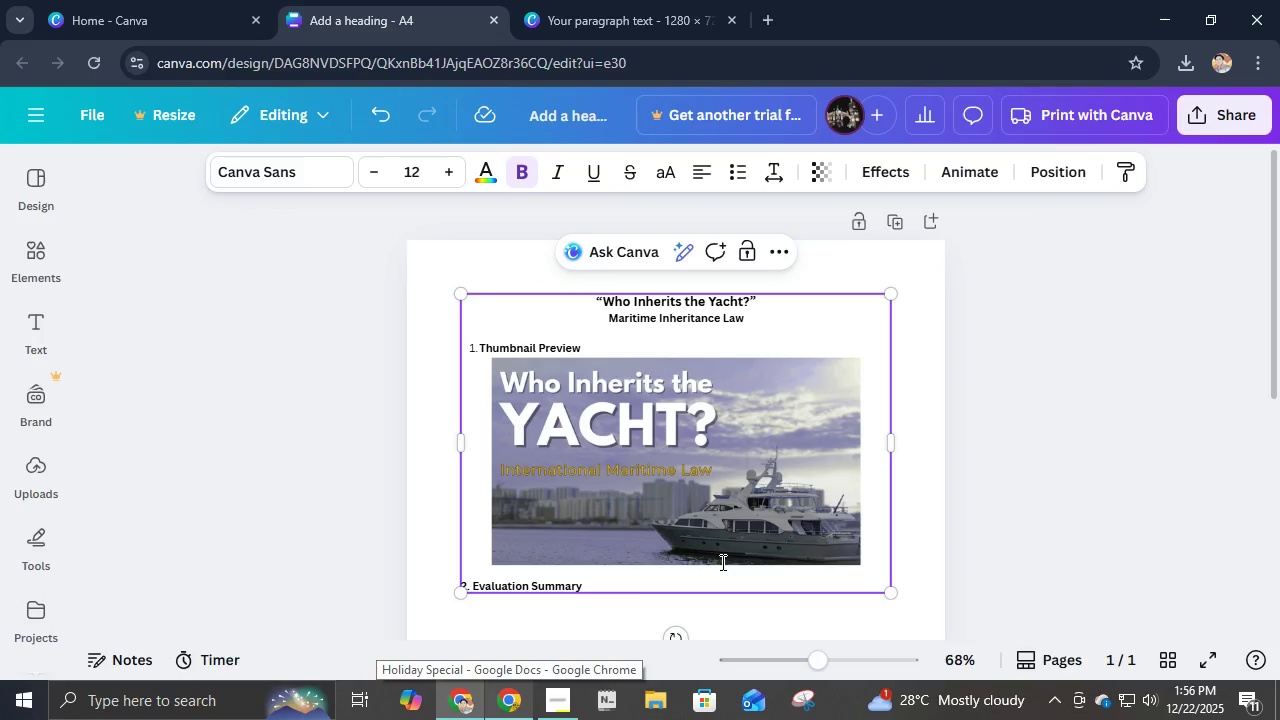 
key(Enter)
 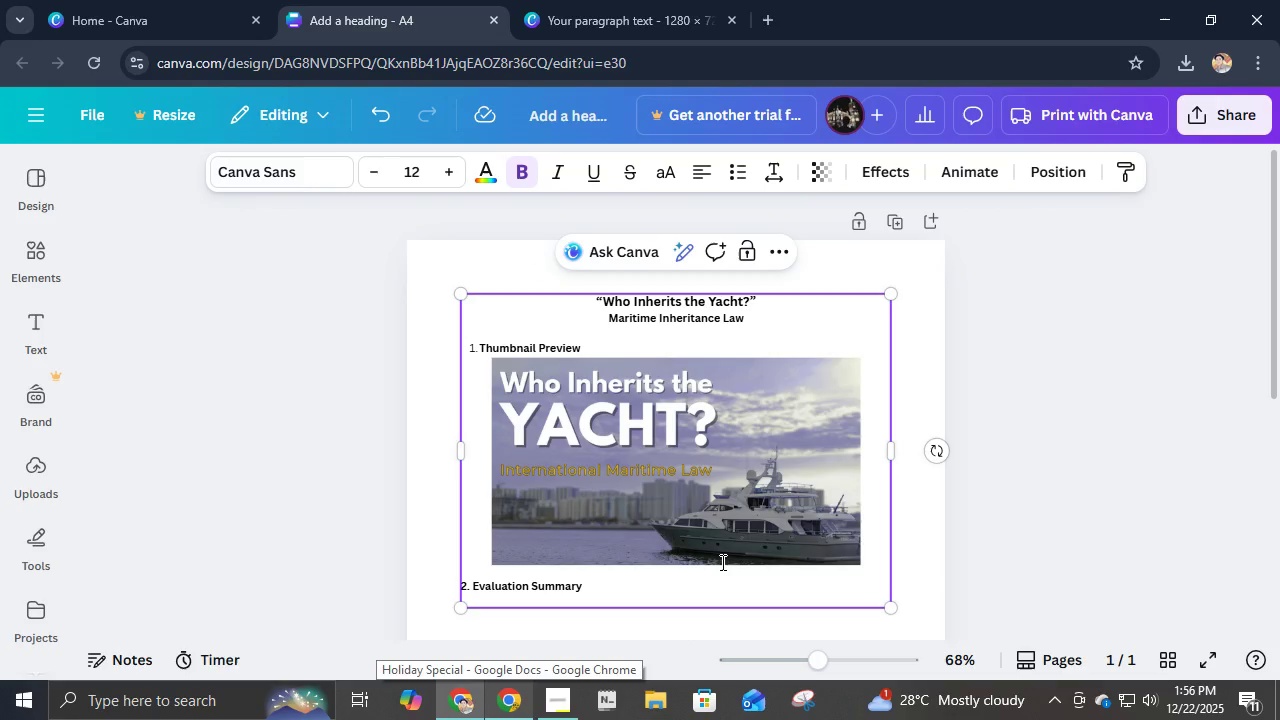 
key(Tab)
 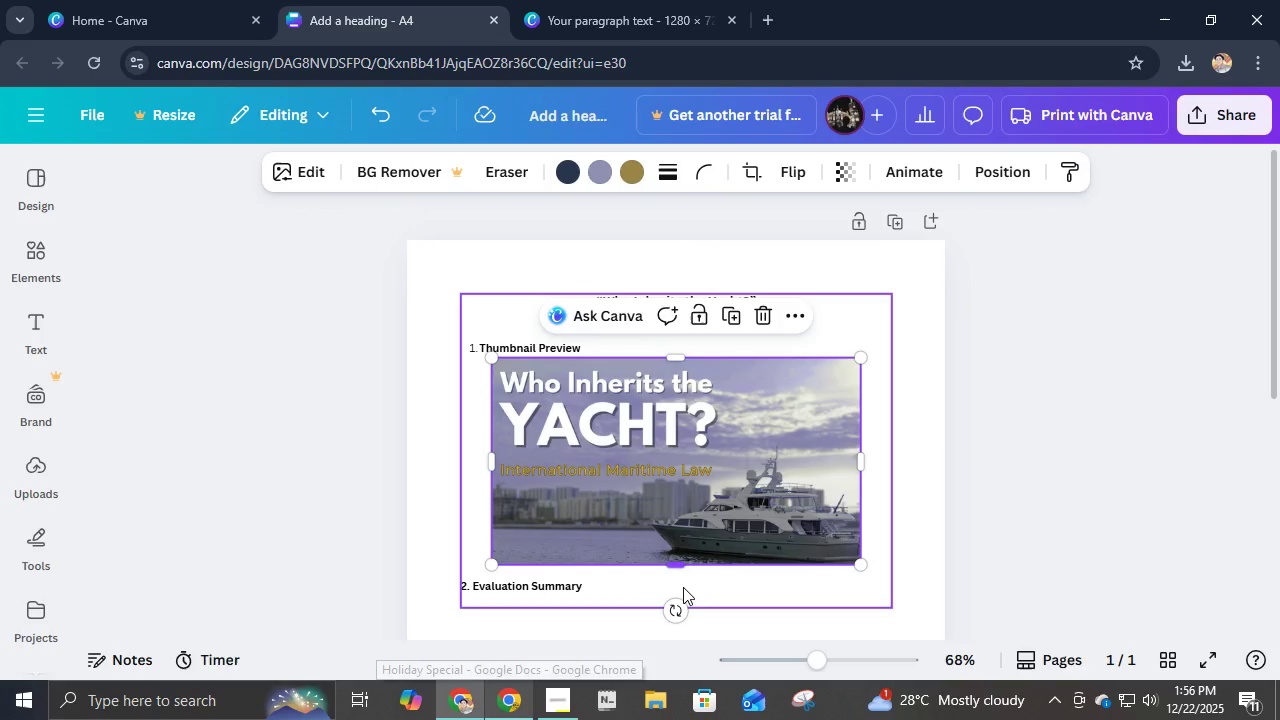 
left_click([676, 583])
 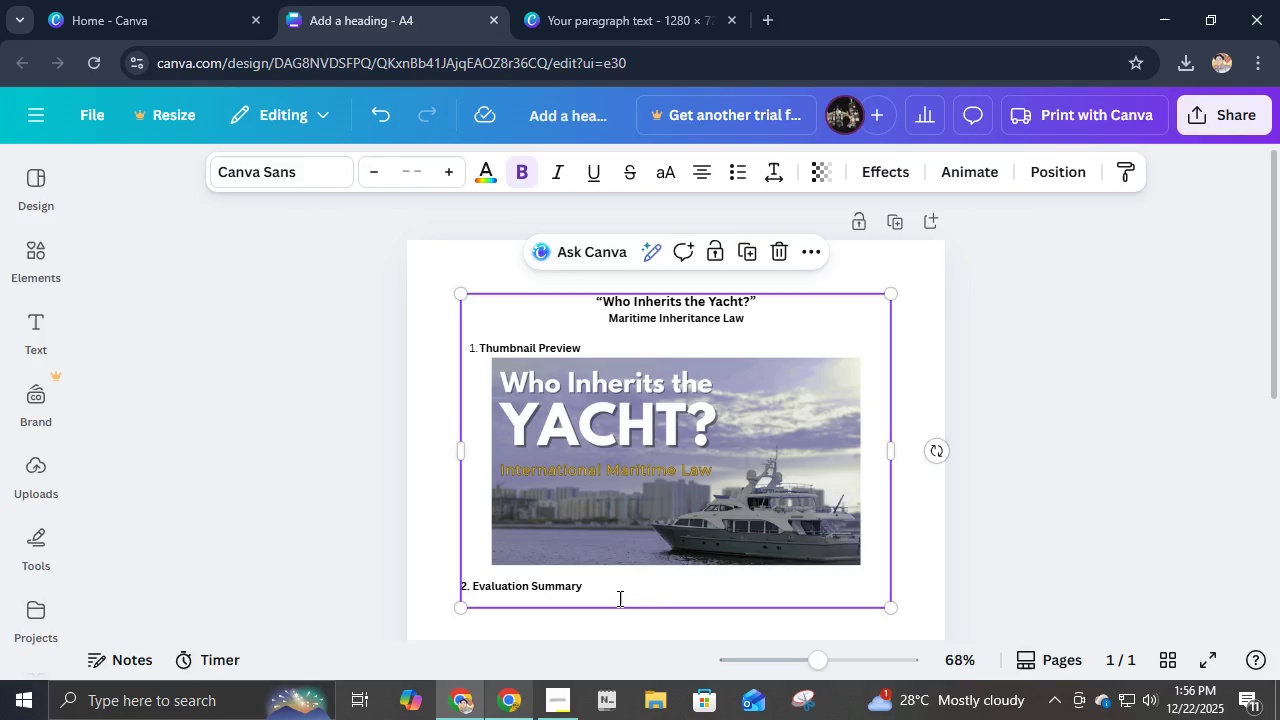 
double_click([618, 598])
 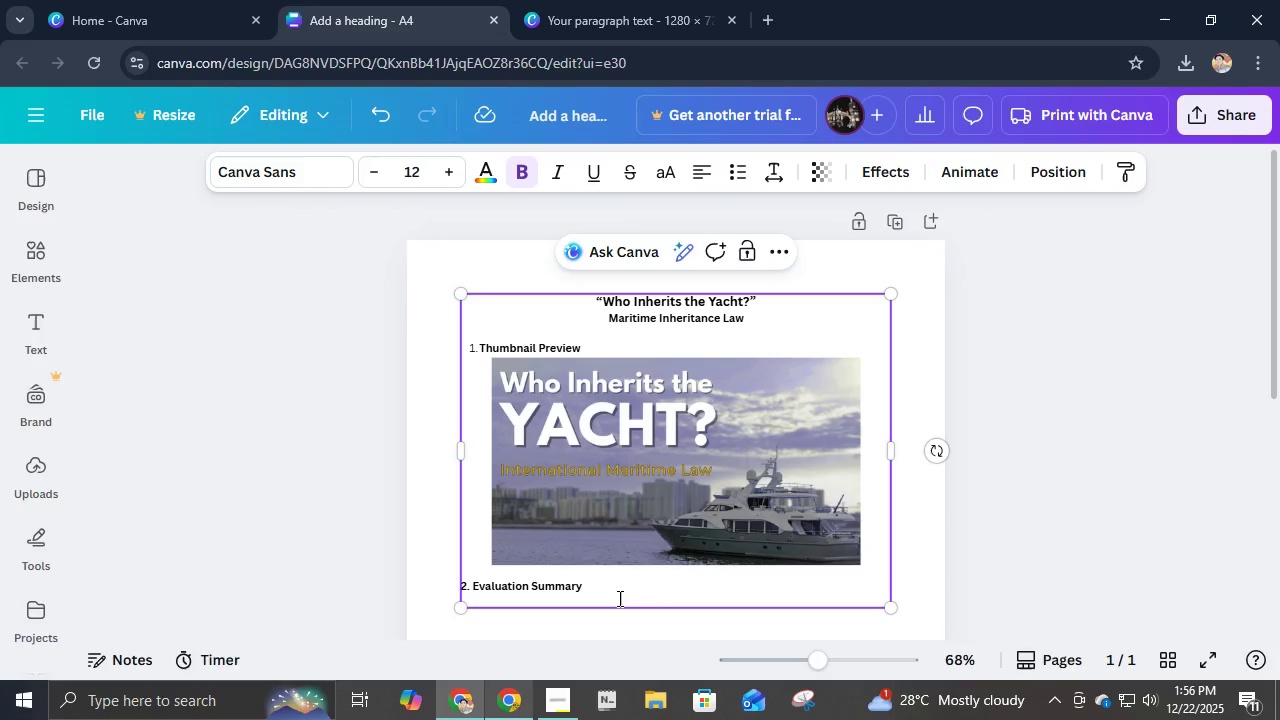 
left_click([618, 598])
 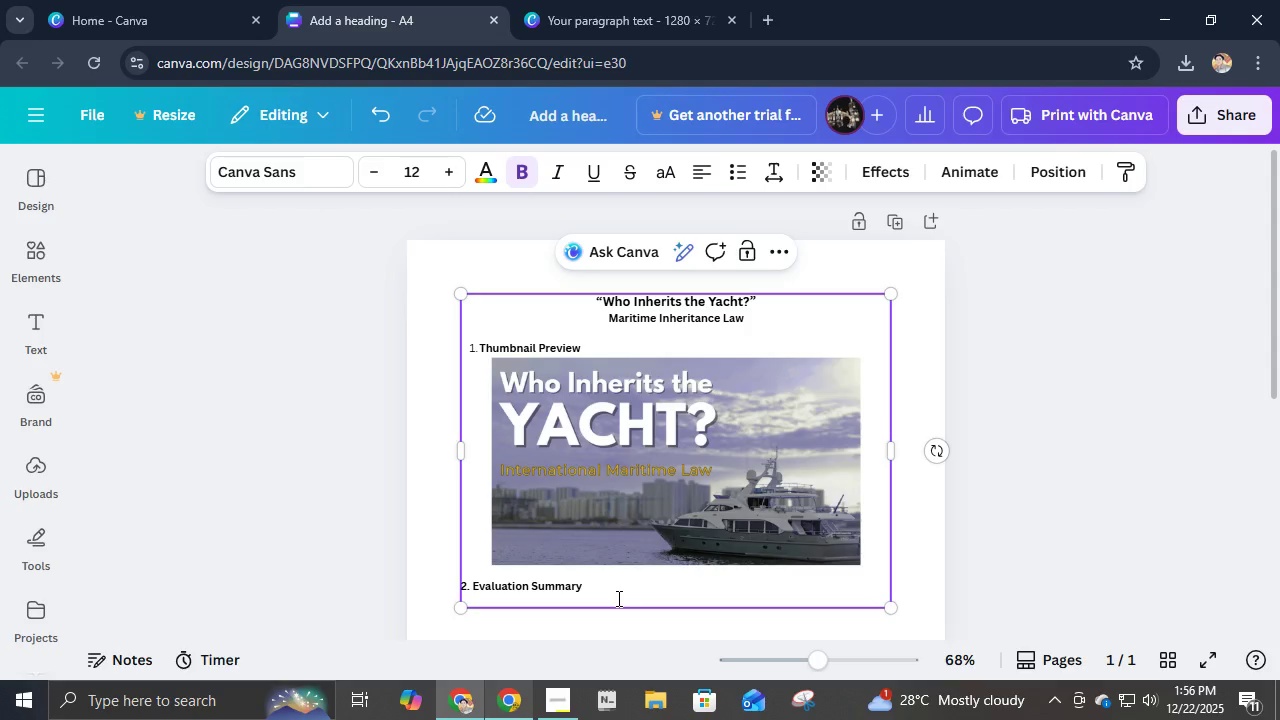 
type(     Cr)
key(Backspace)
type(RITERIA)
key(Tab)
key(Tab)
 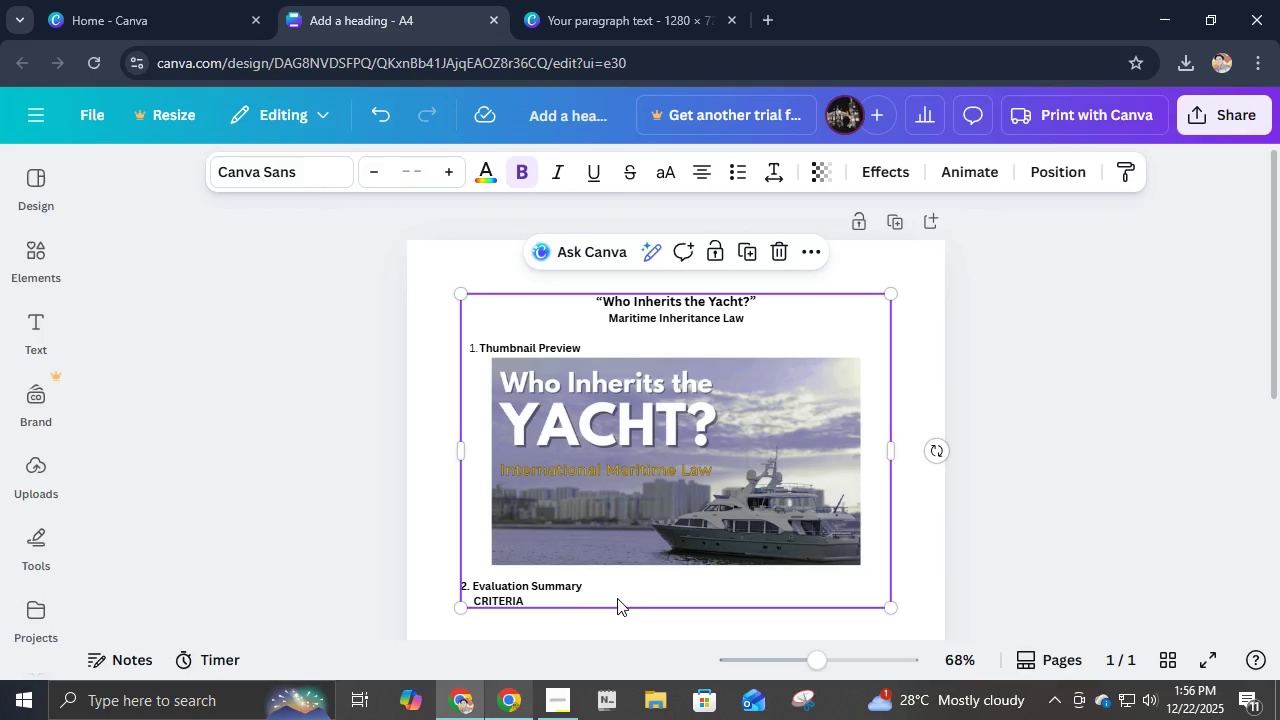 
double_click([618, 598])
 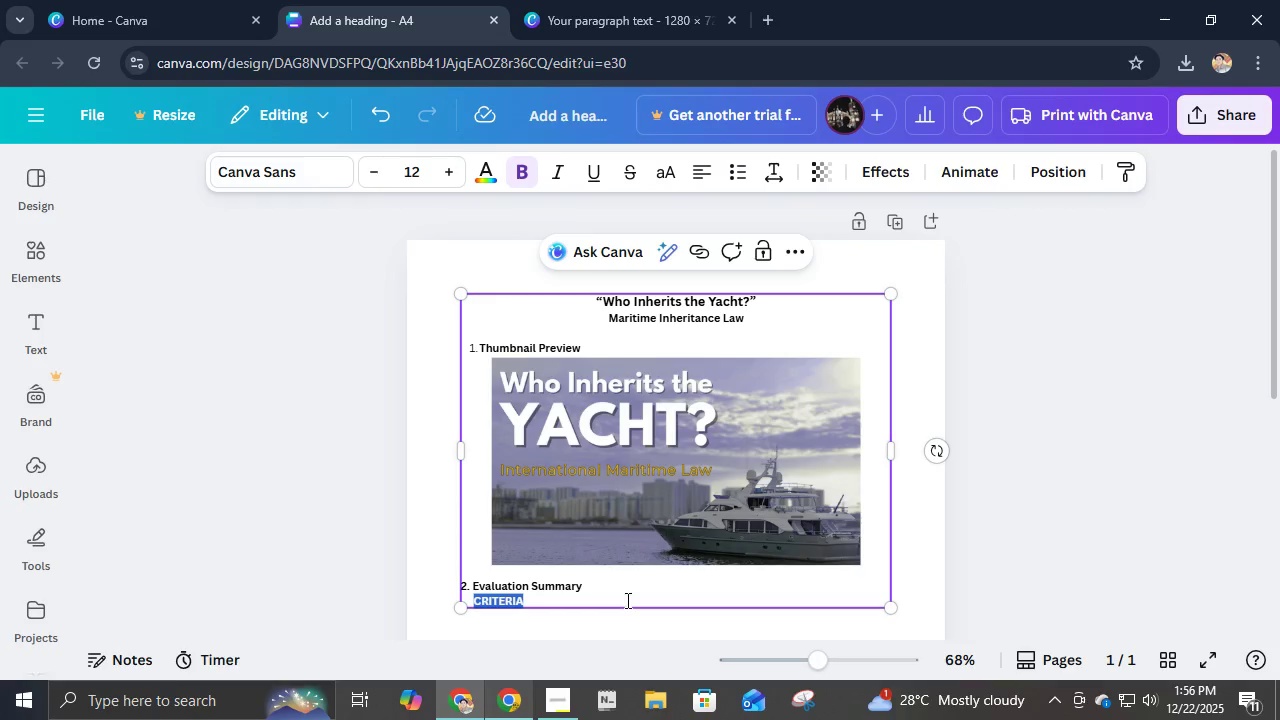 
left_click([626, 600])
 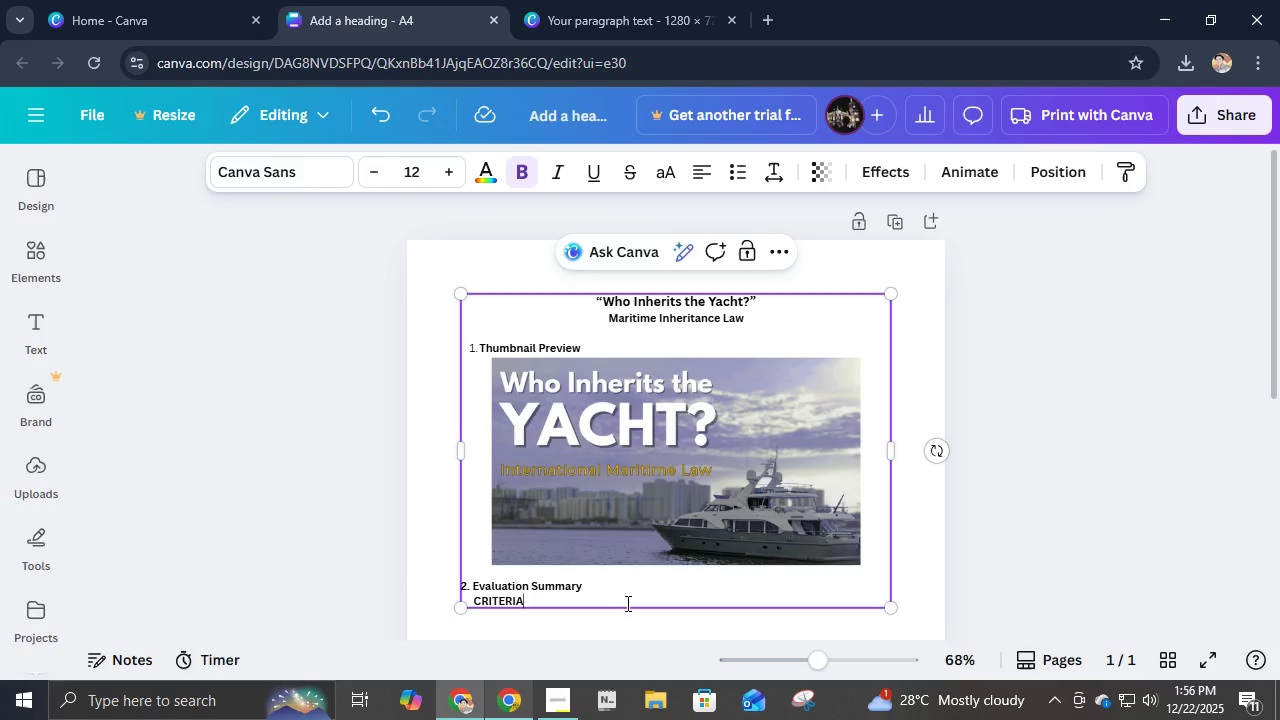 
key(Backspace)
key(Backspace)
key(Backspace)
key(Backspace)
key(Backspace)
key(Backspace)
key(Backspace)
key(Backspace)
type(Reso)
key(Backspace)
key(Backspace)
key(Backspace)
key(Backspace)
 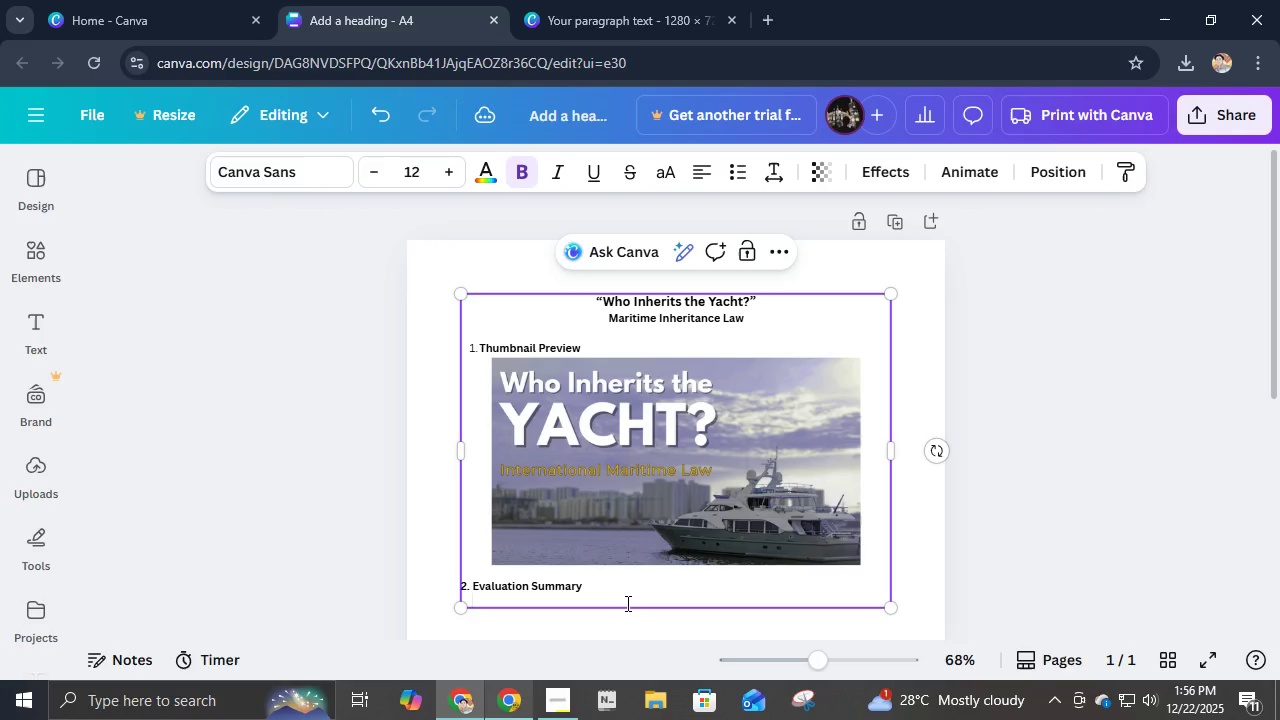 
key(Control+ControlLeft)
 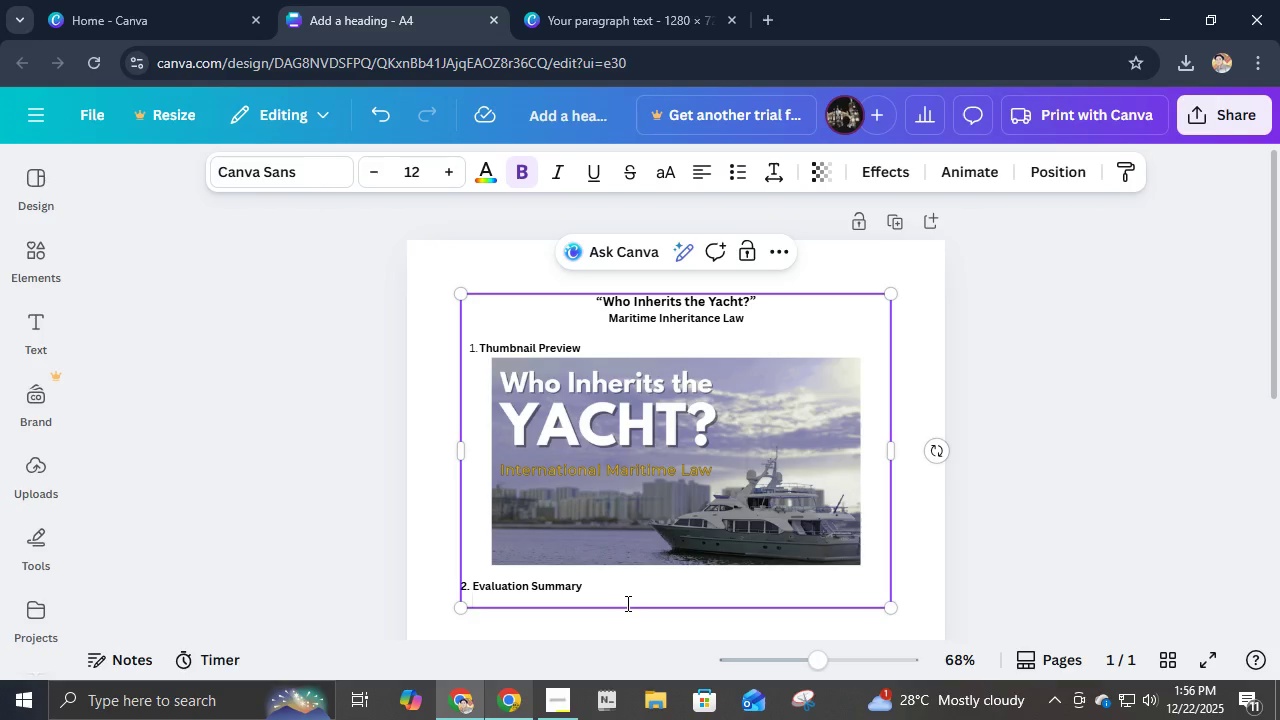 
type(Resolution   = )
key(Backspace)
key(Backspace)
type(- 1280 x 720 pixels   - Confirm correct size)
 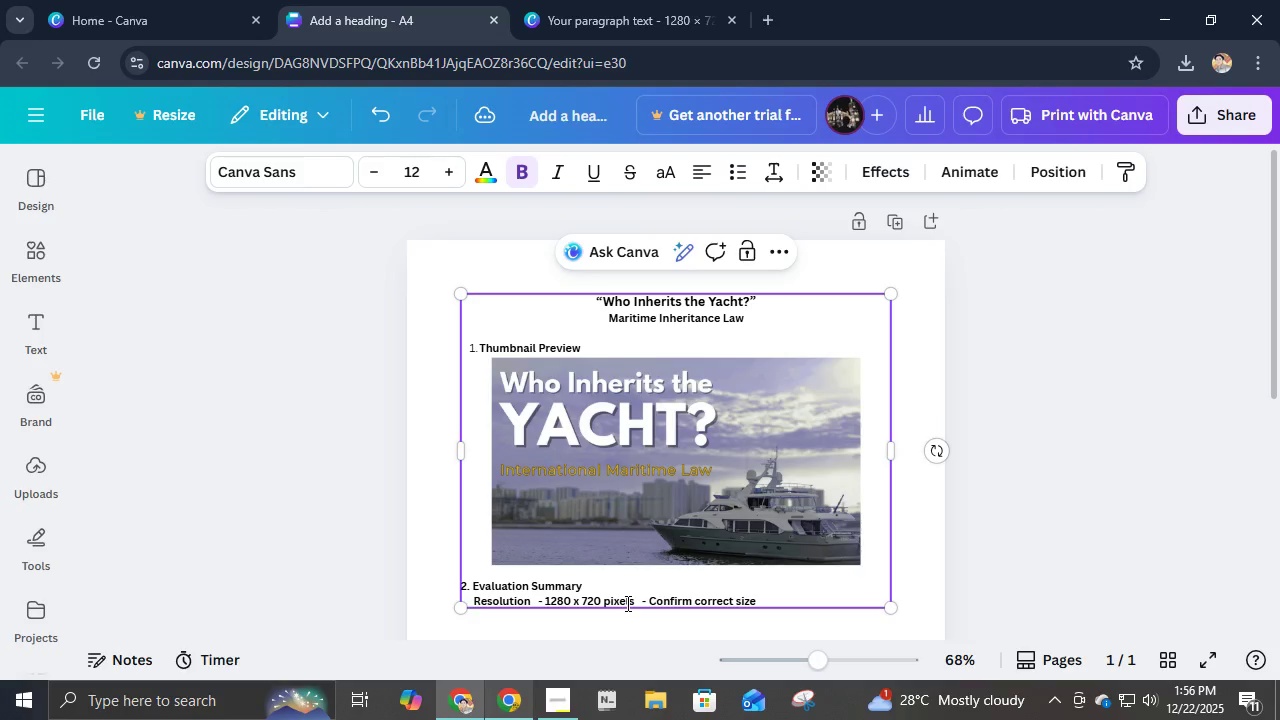 
 